 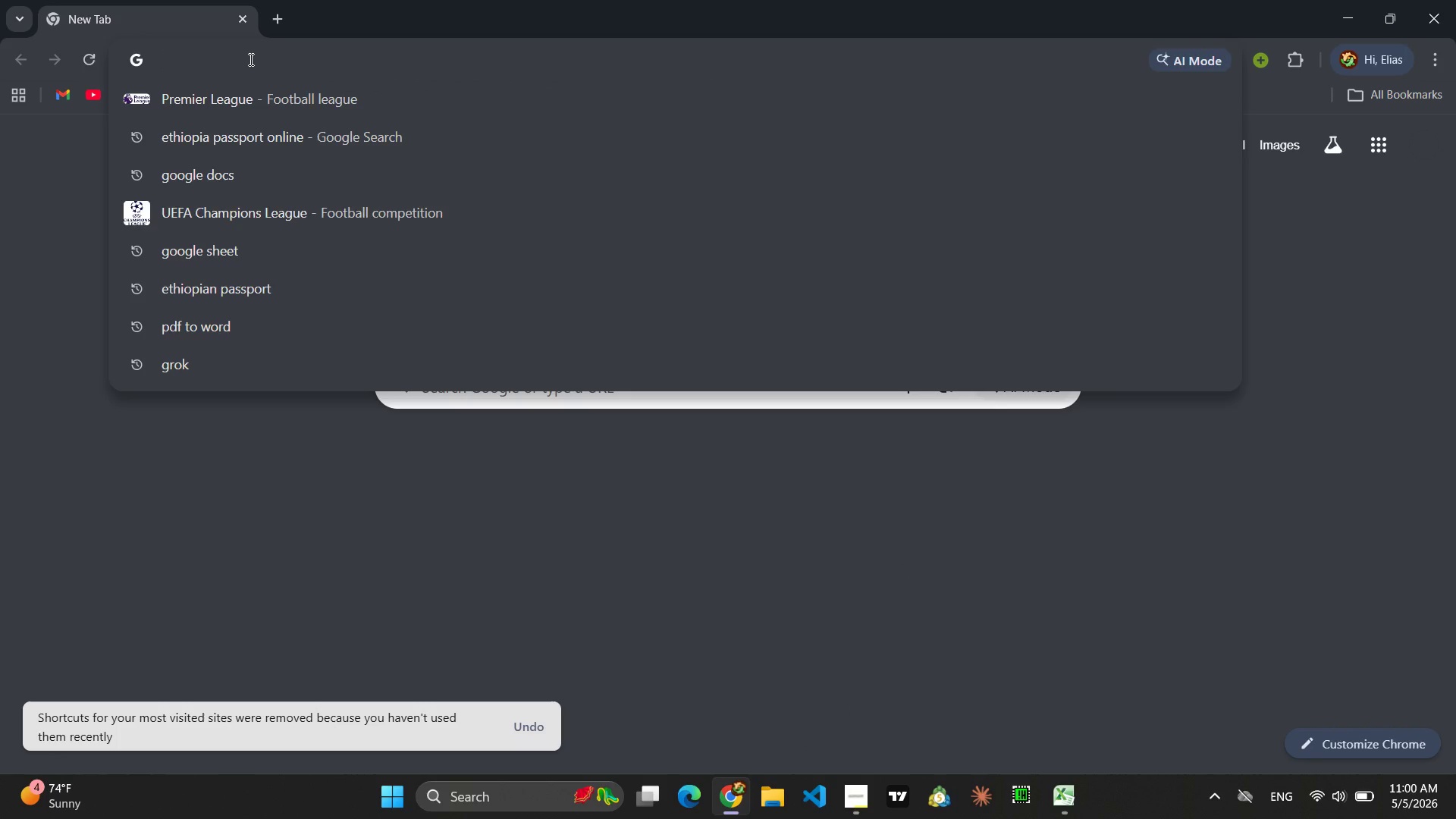 
key(Enter)
 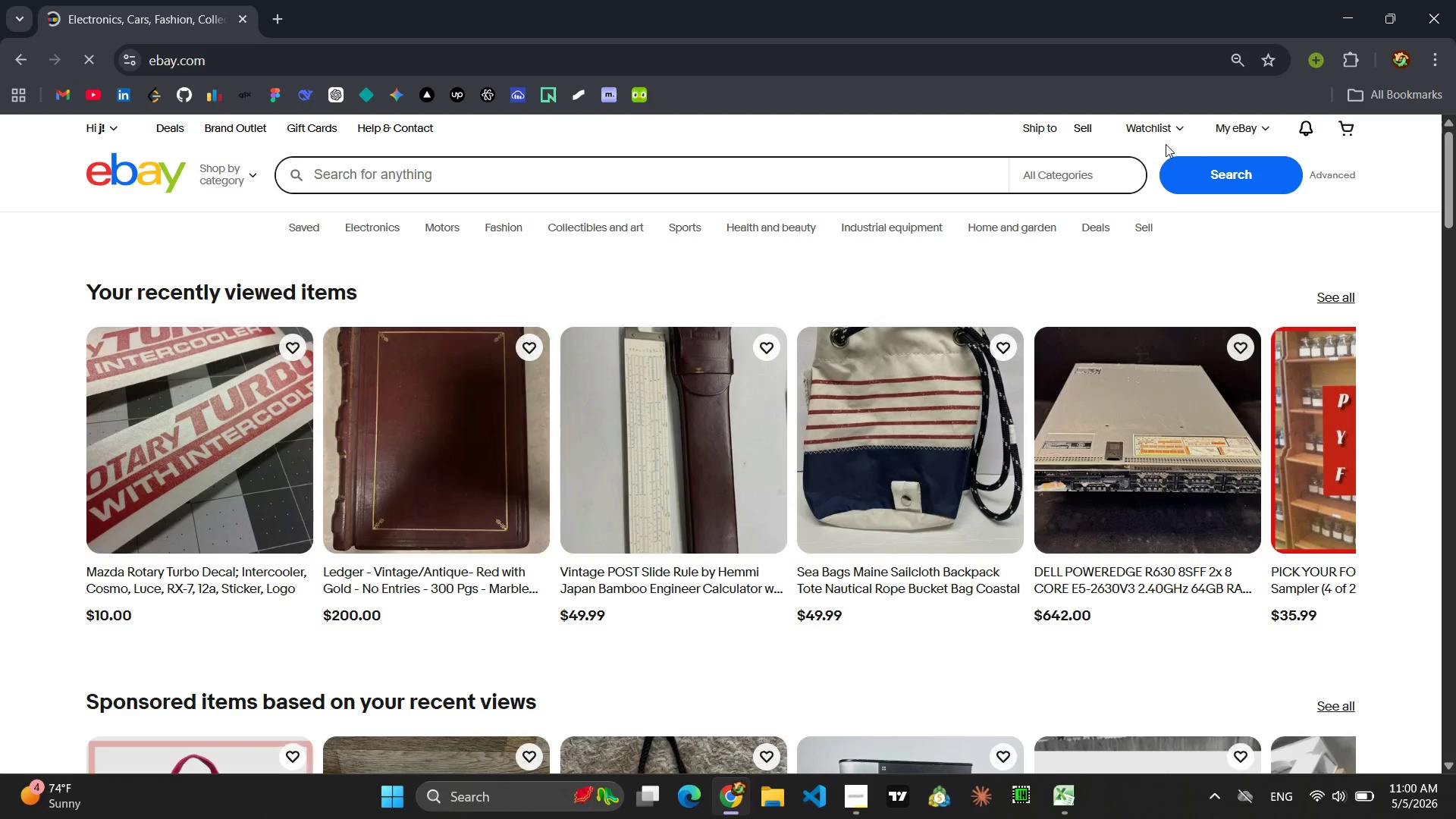 
left_click([1090, 129])
 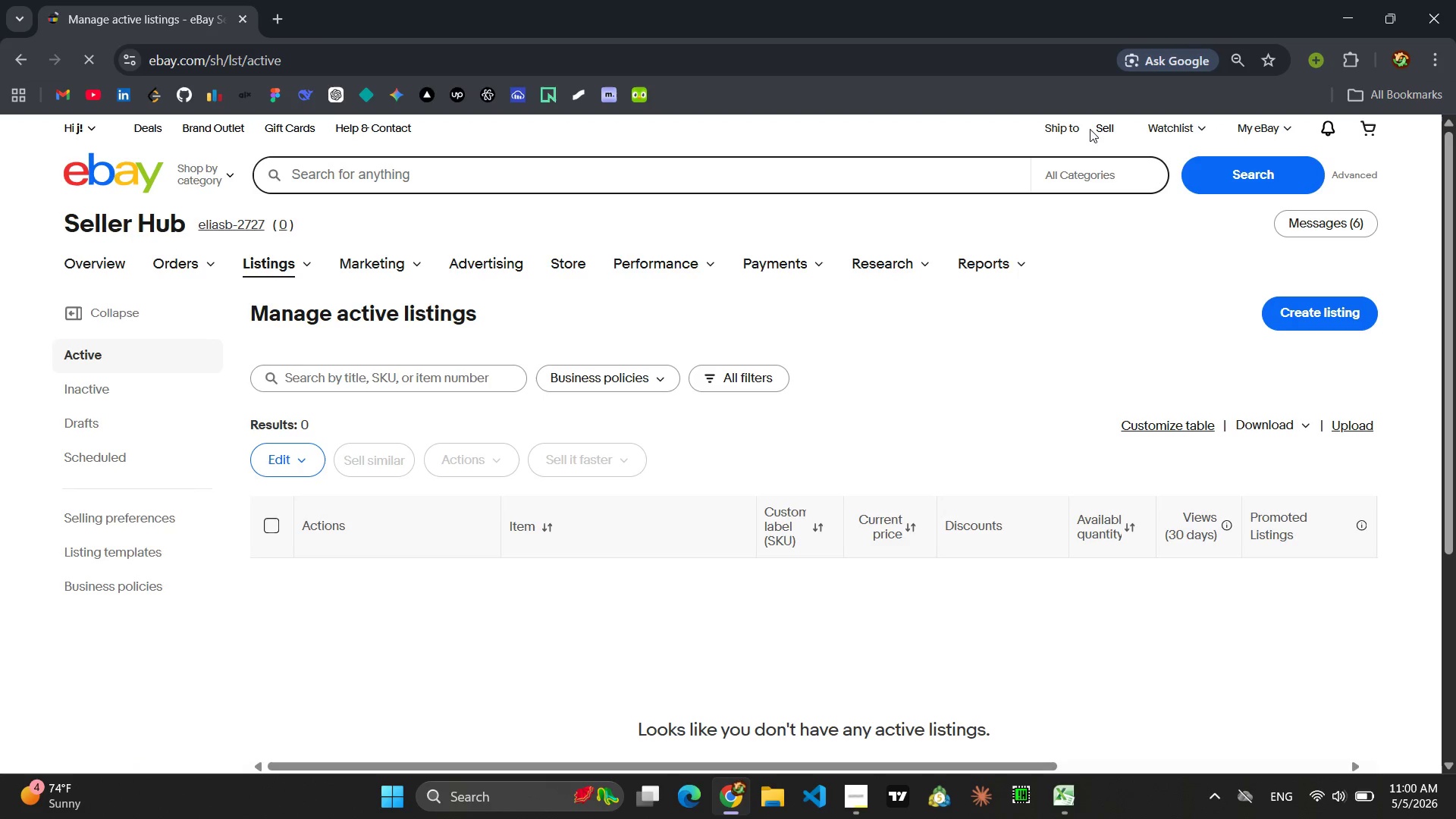 
wait(9.27)
 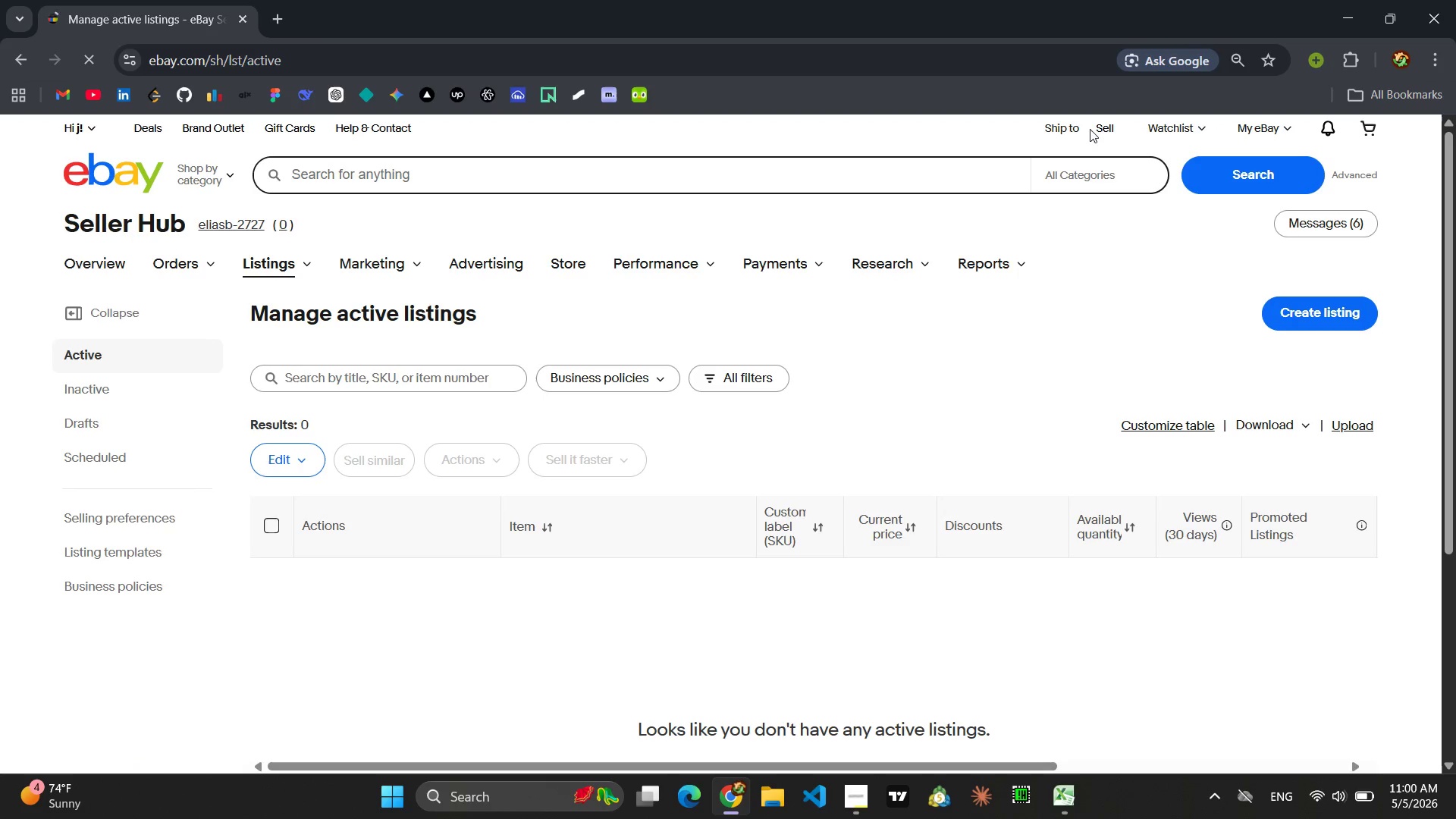 
left_click([1313, 311])
 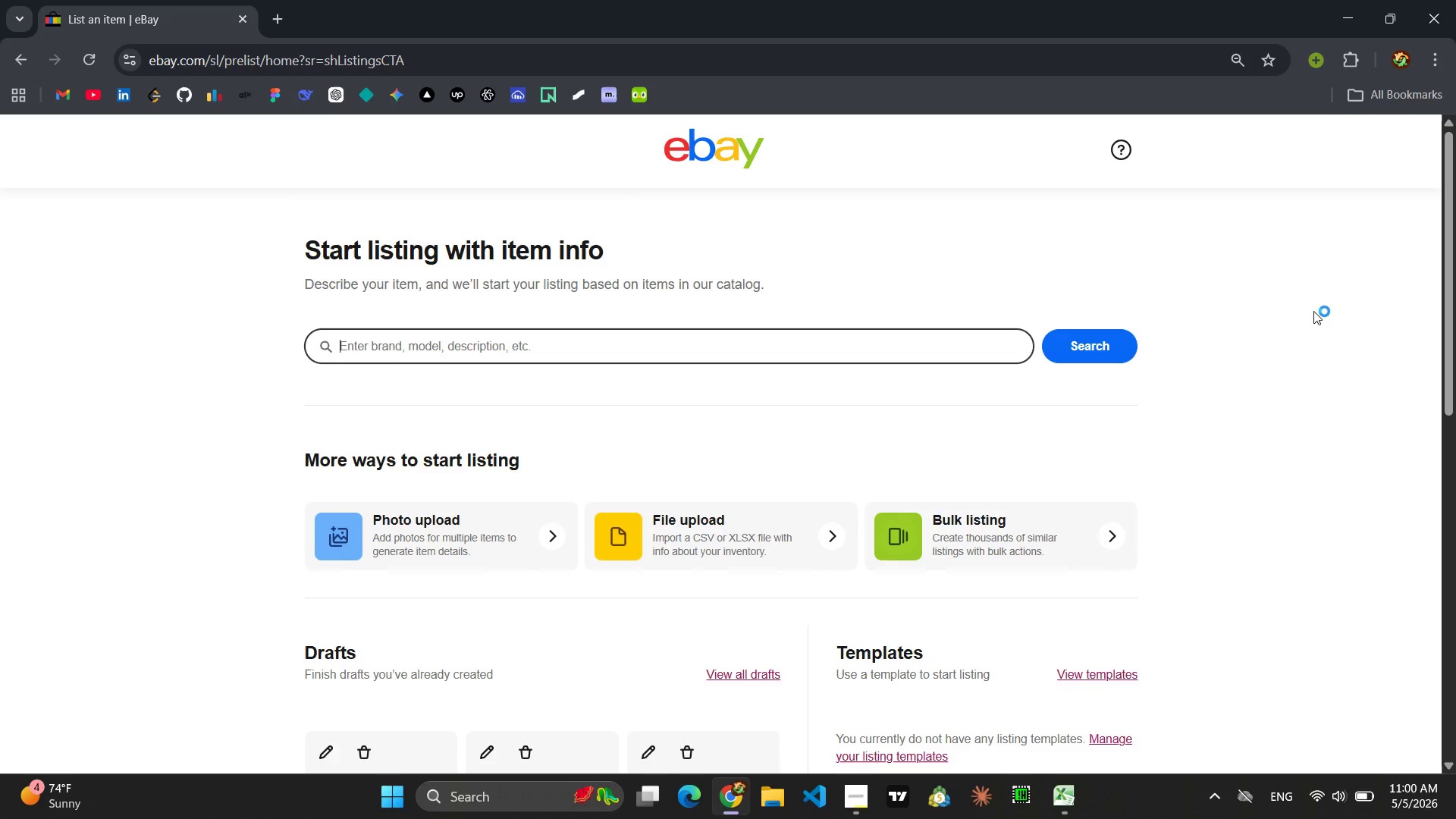 
wait(5.58)
 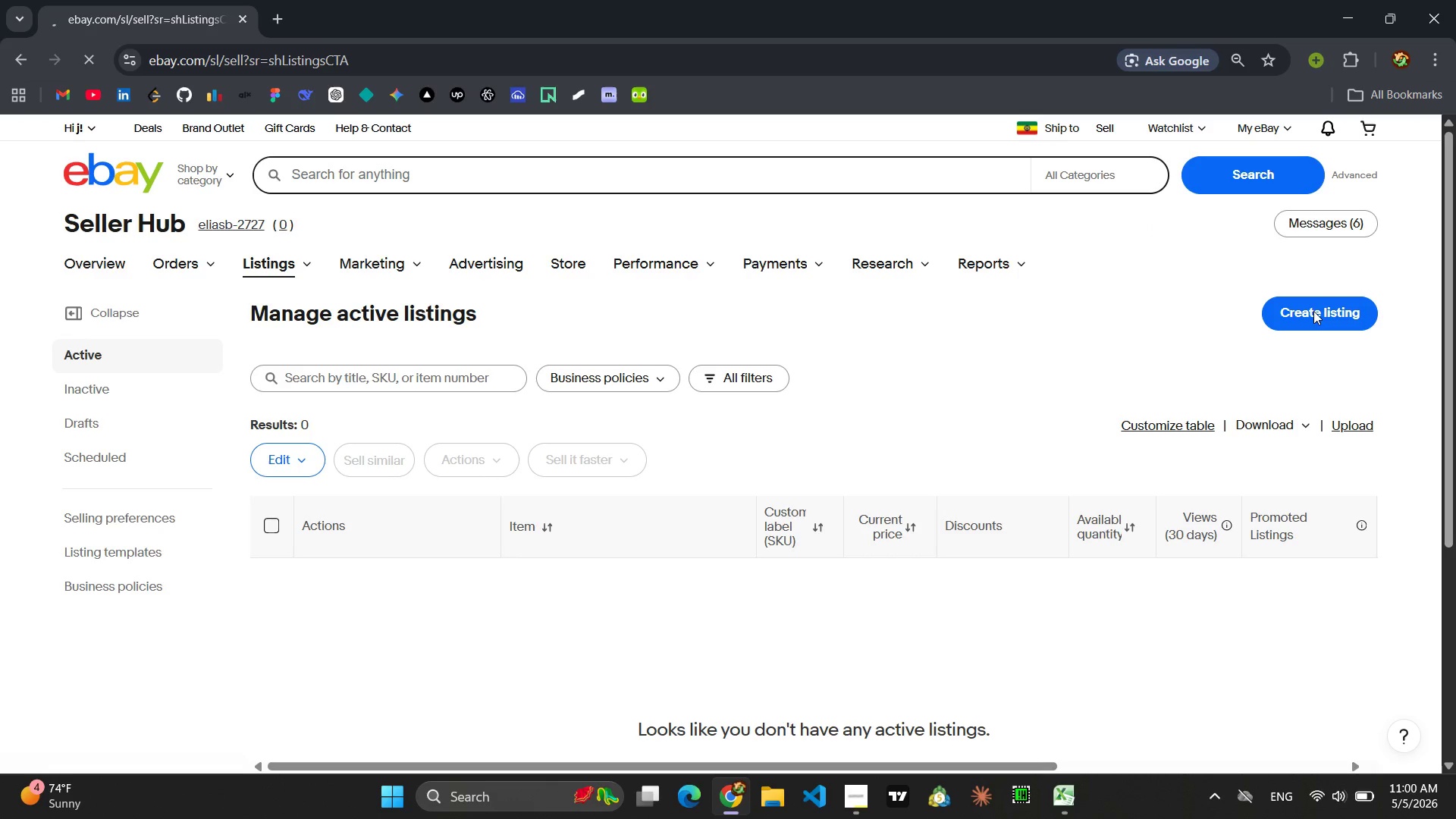 
scroll: coordinate [642, 338], scroll_direction: down, amount: 2.0
 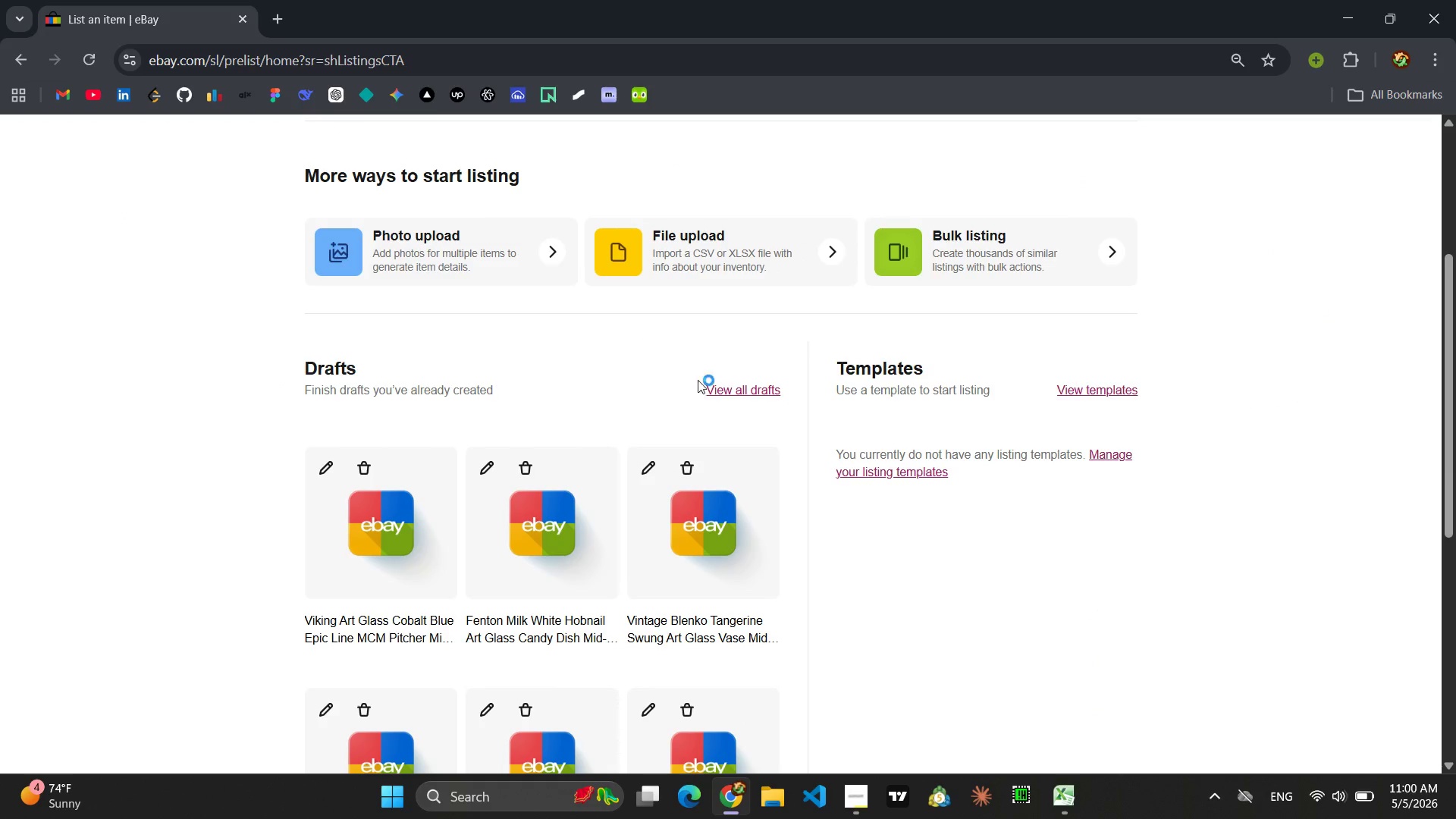 
left_click([739, 386])
 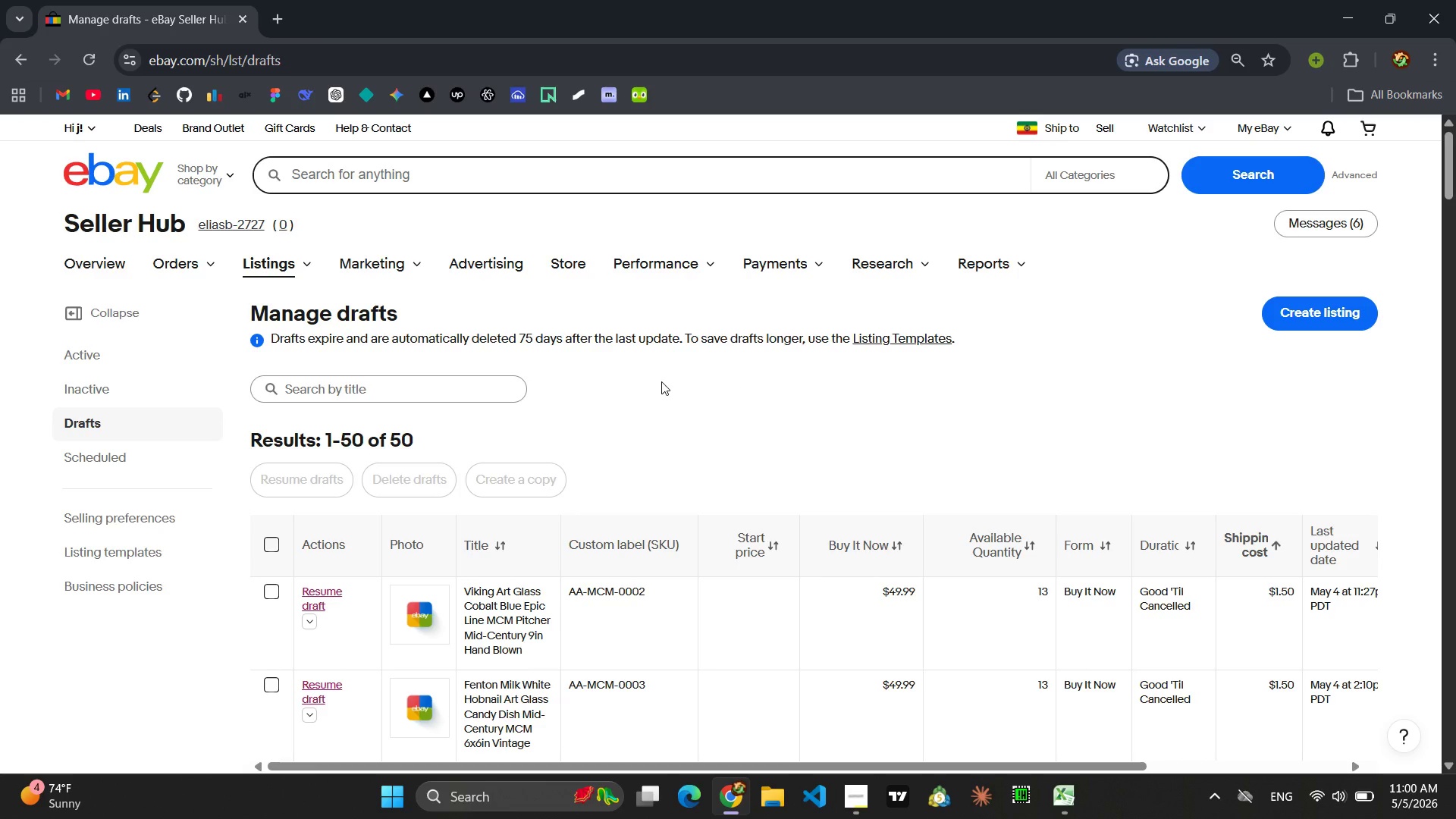 
wait(15.91)
 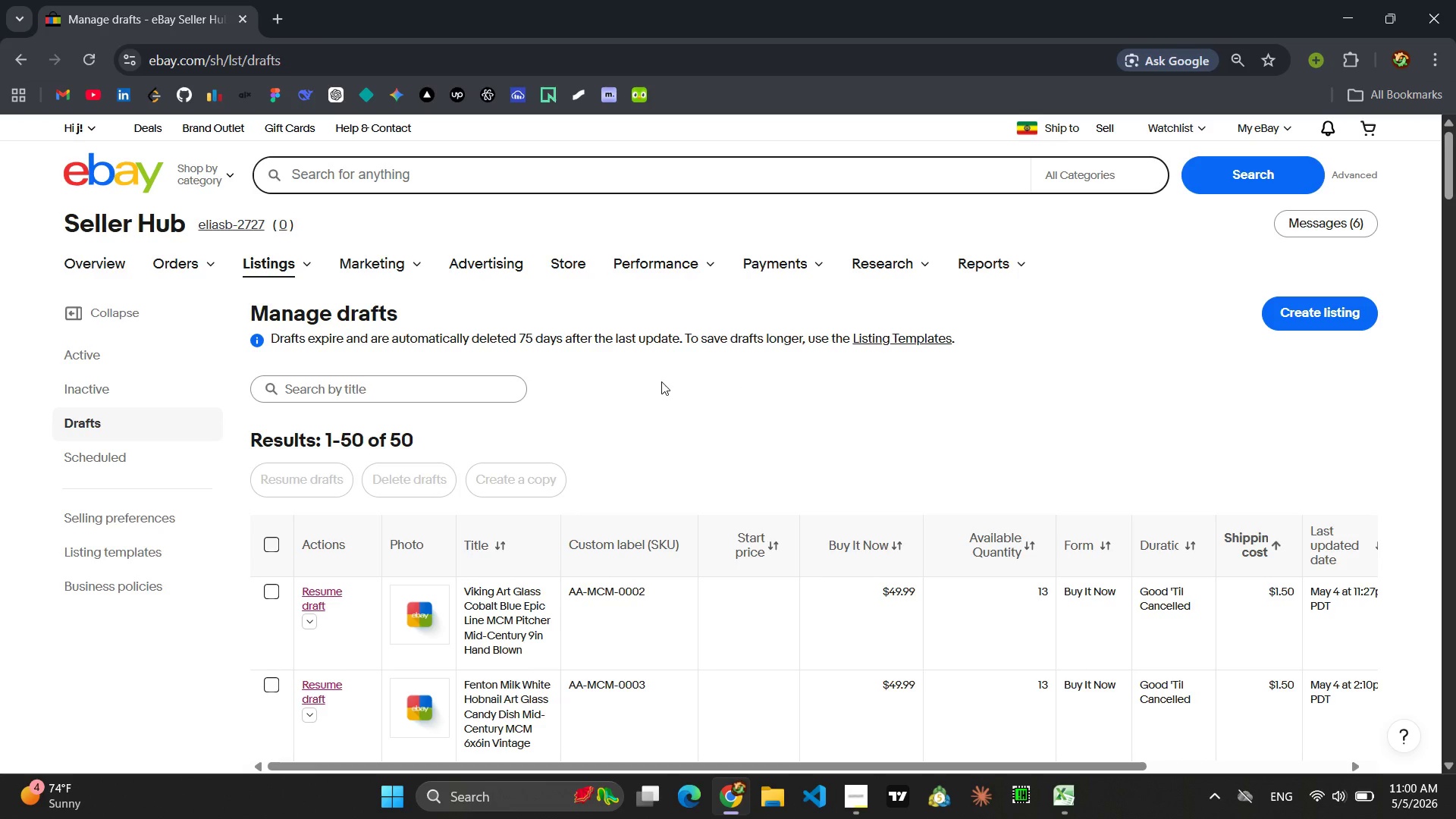 
left_click([266, 544])
 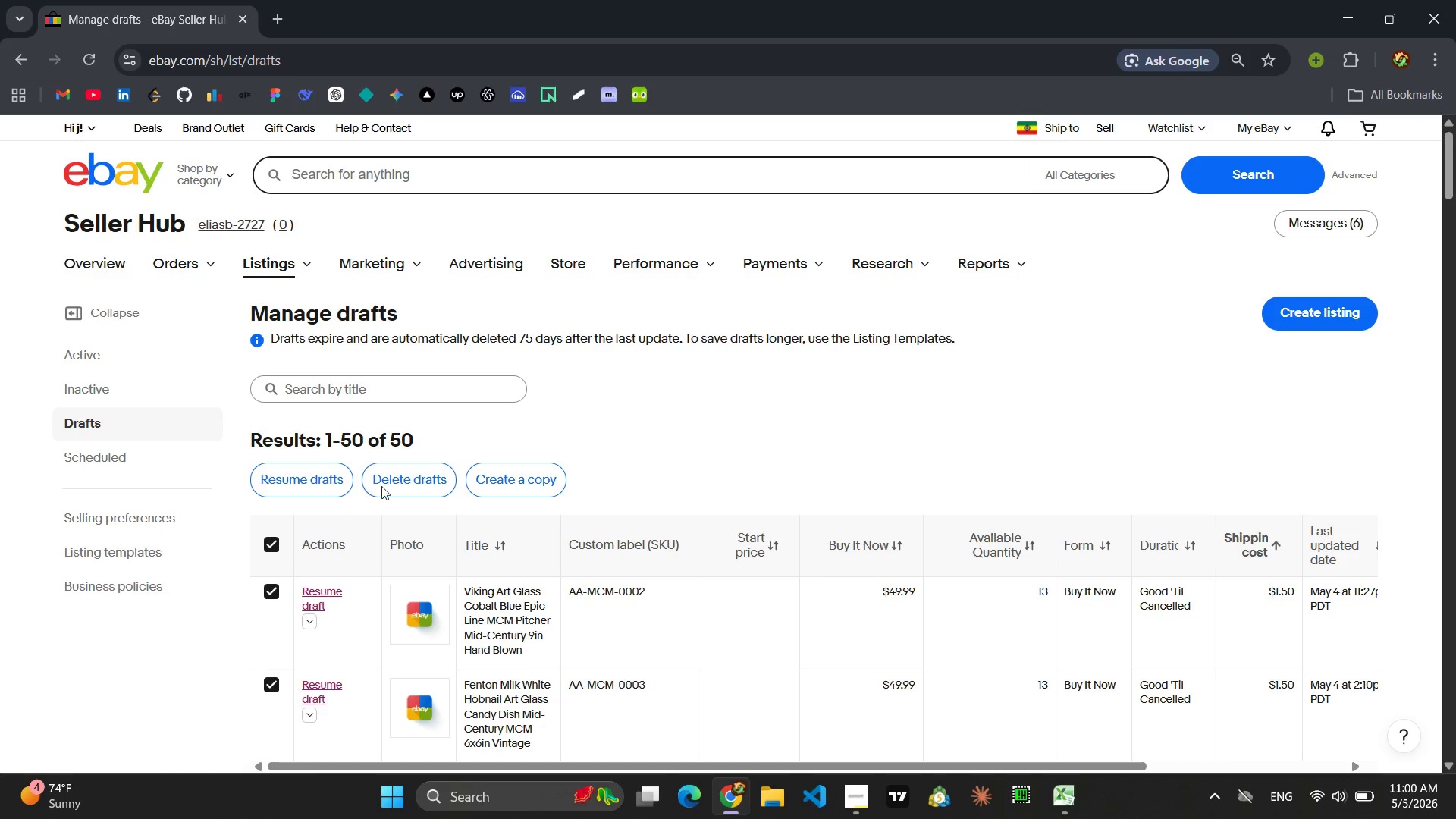 
left_click([422, 482])
 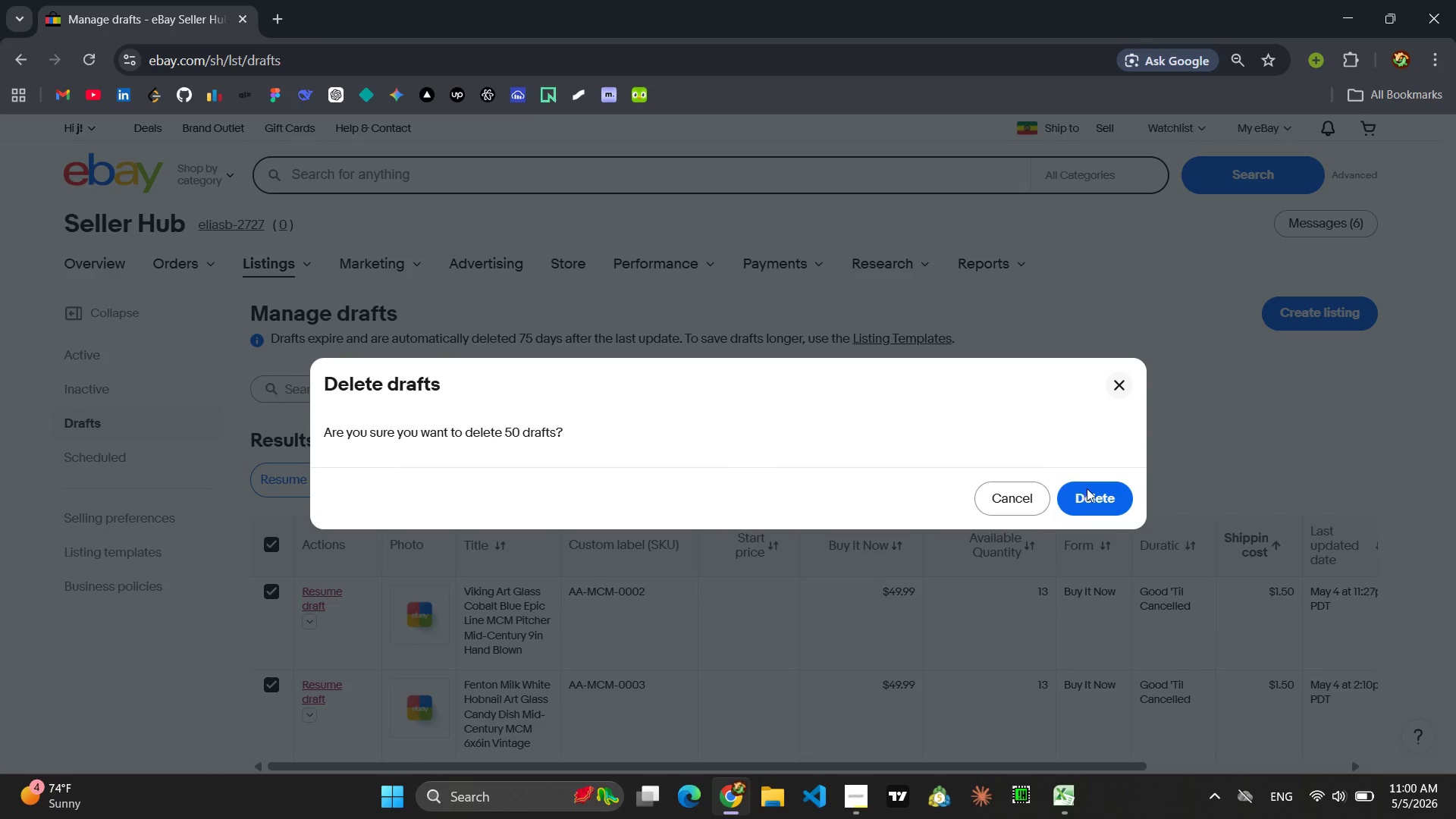 
left_click([1090, 492])
 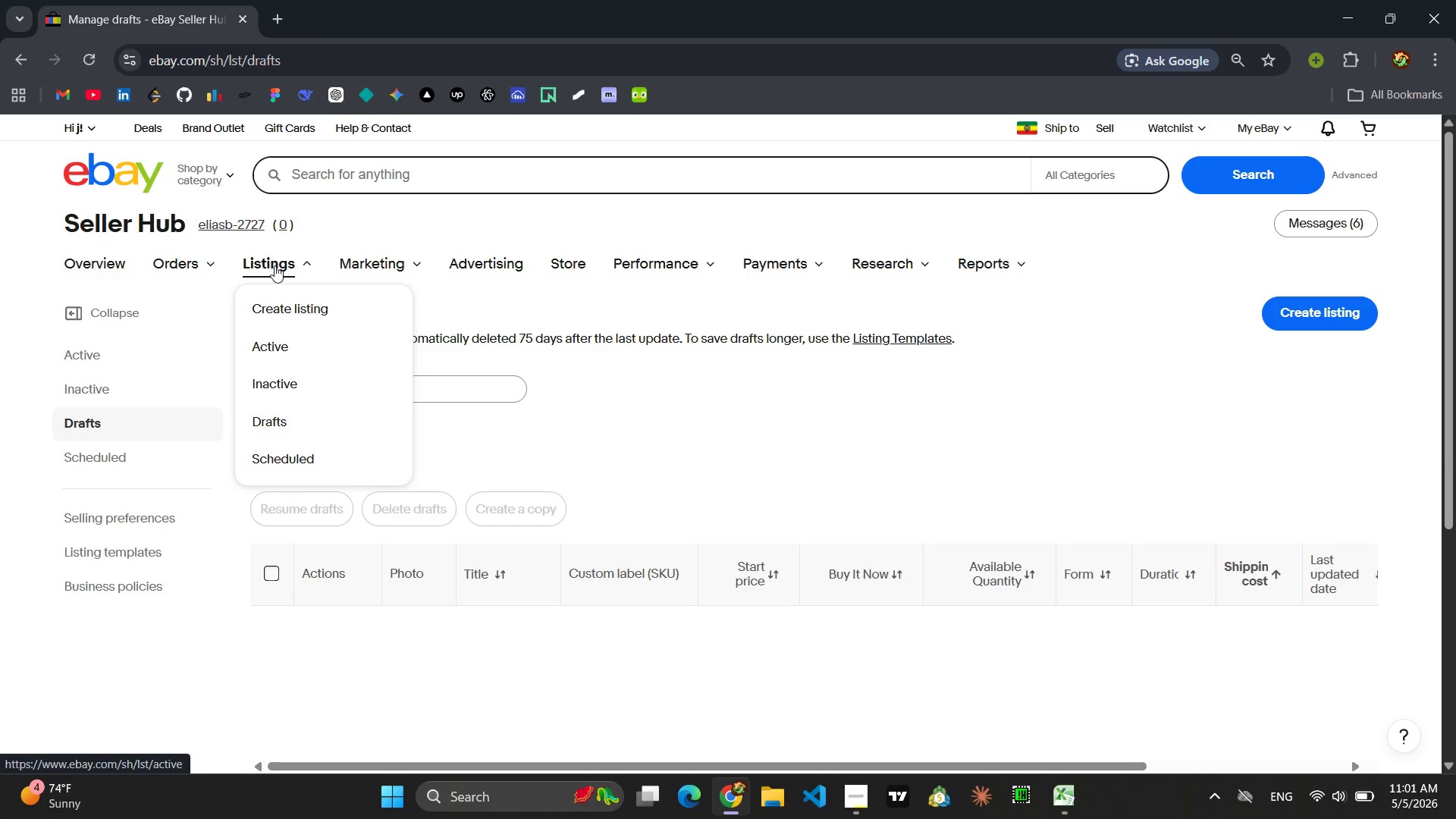 
wait(23.64)
 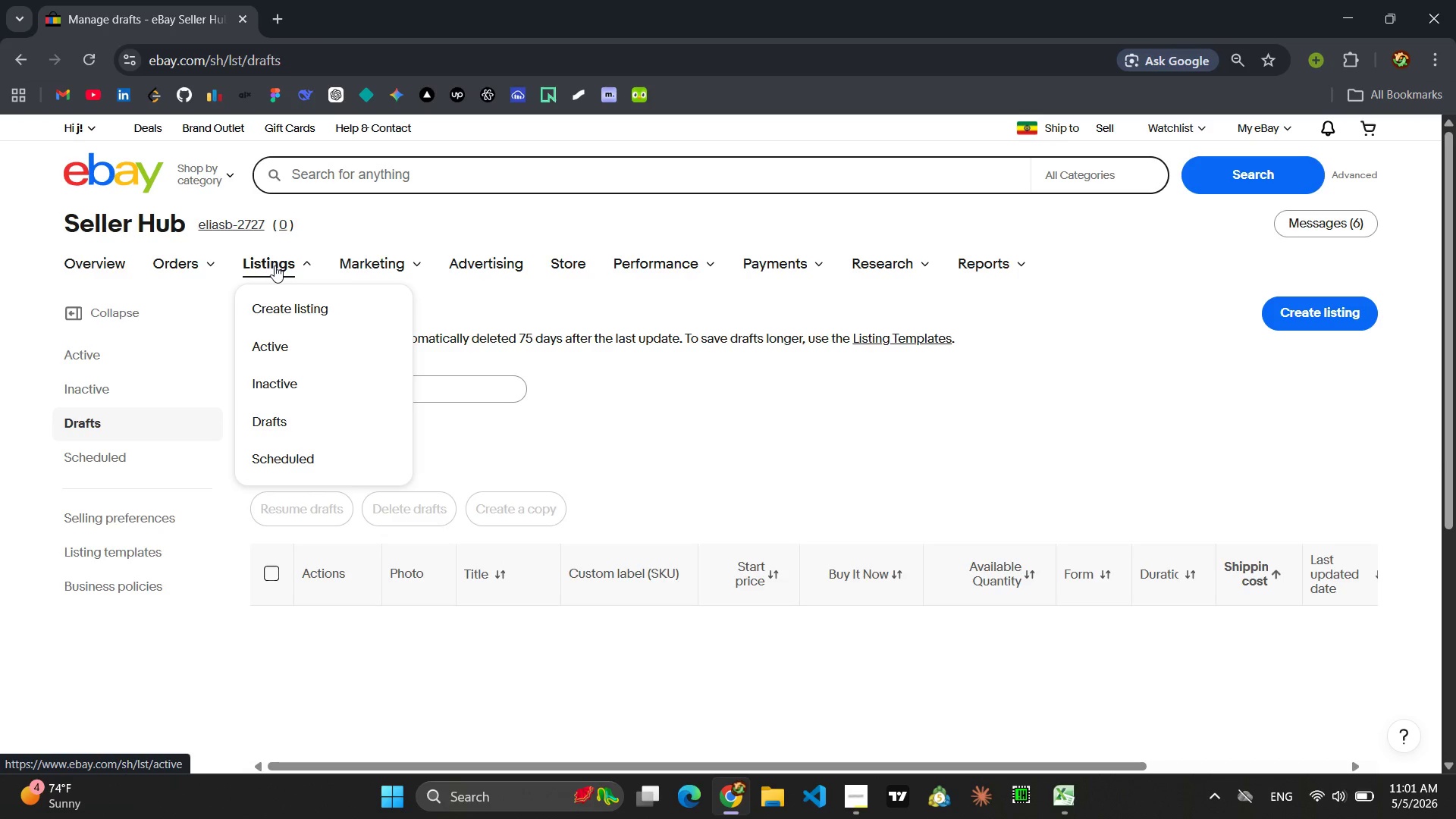 
left_click([282, 299])
 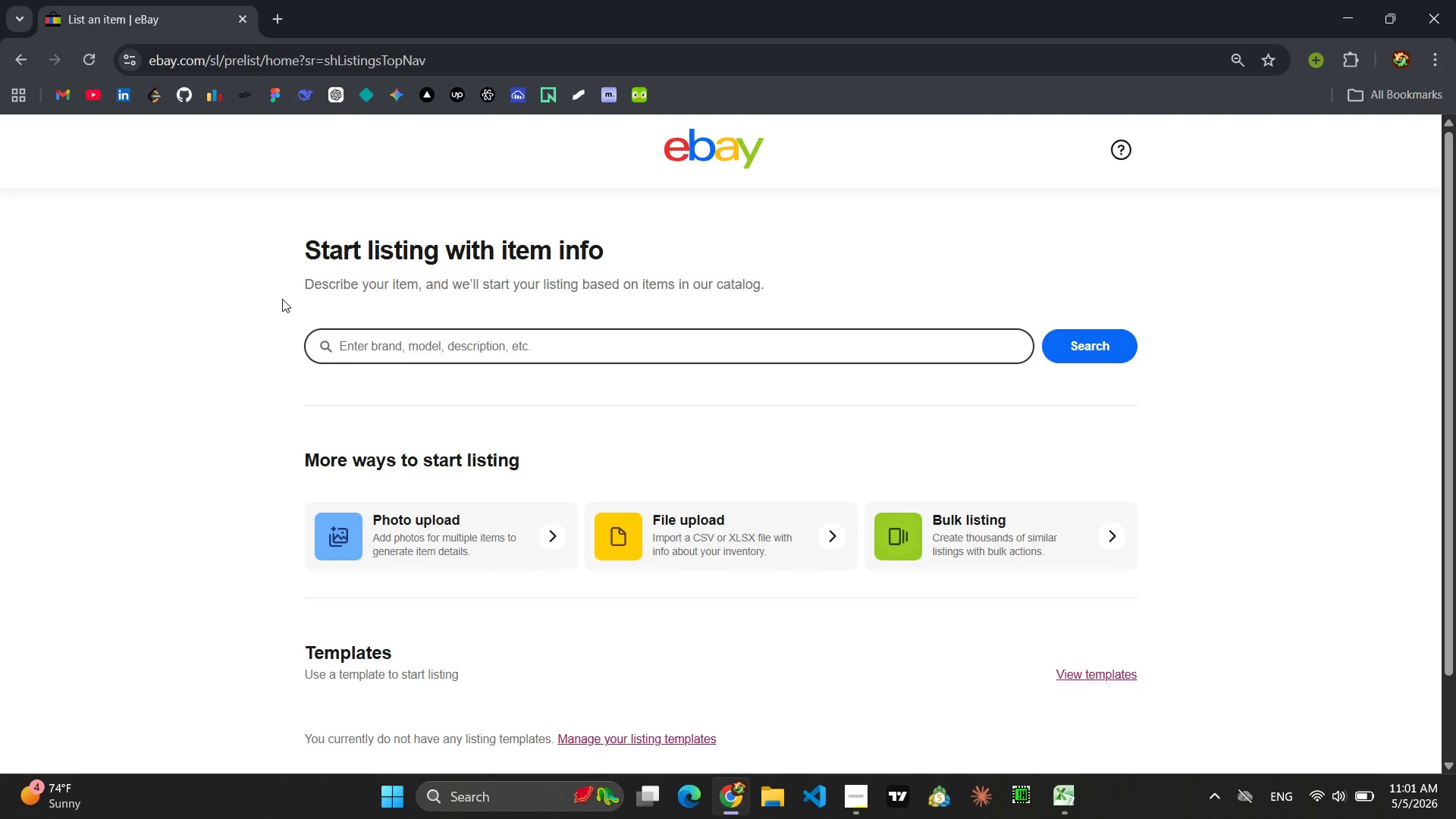 
wait(12.17)
 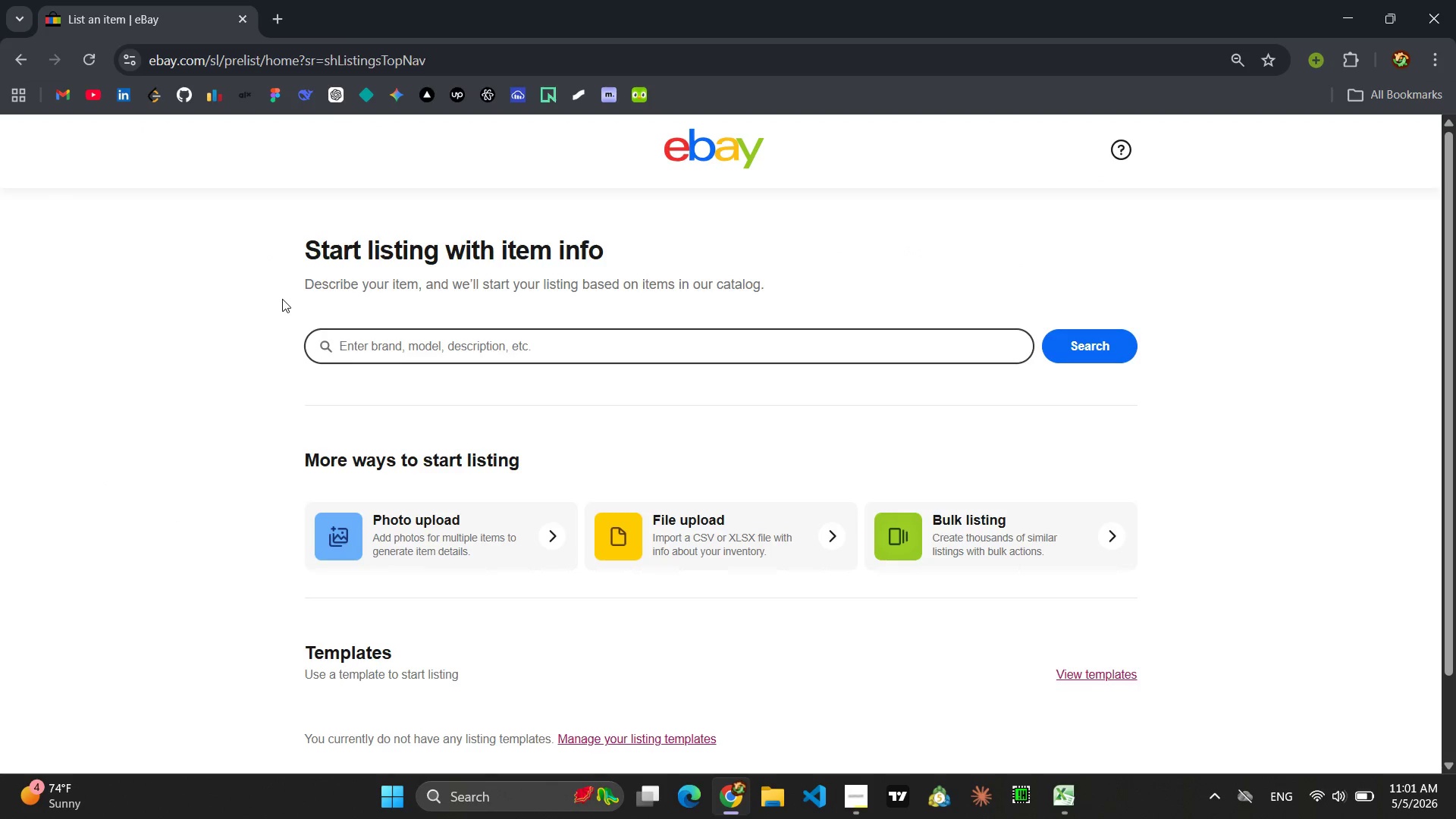 
left_click([691, 538])
 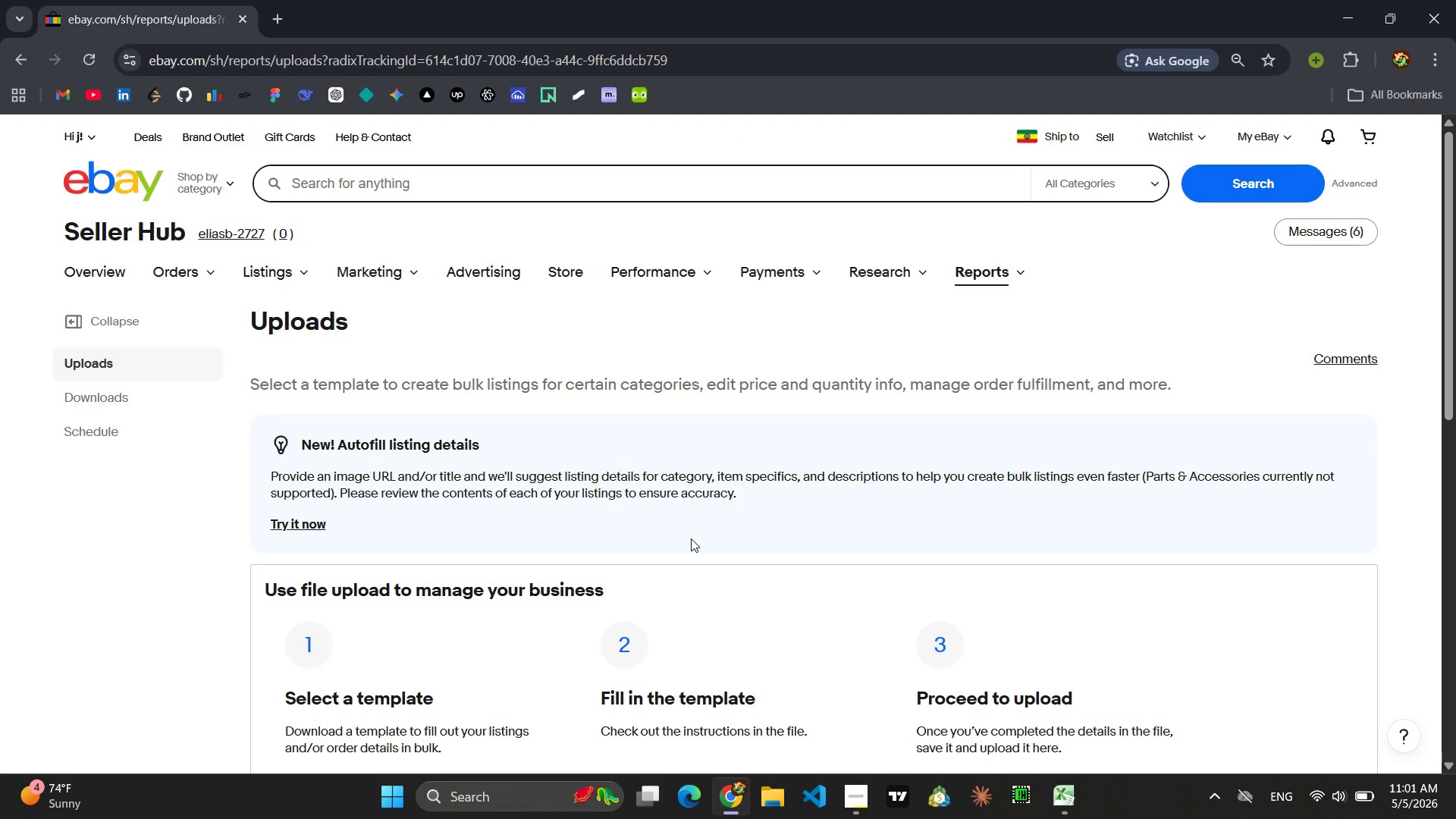 
wait(12.39)
 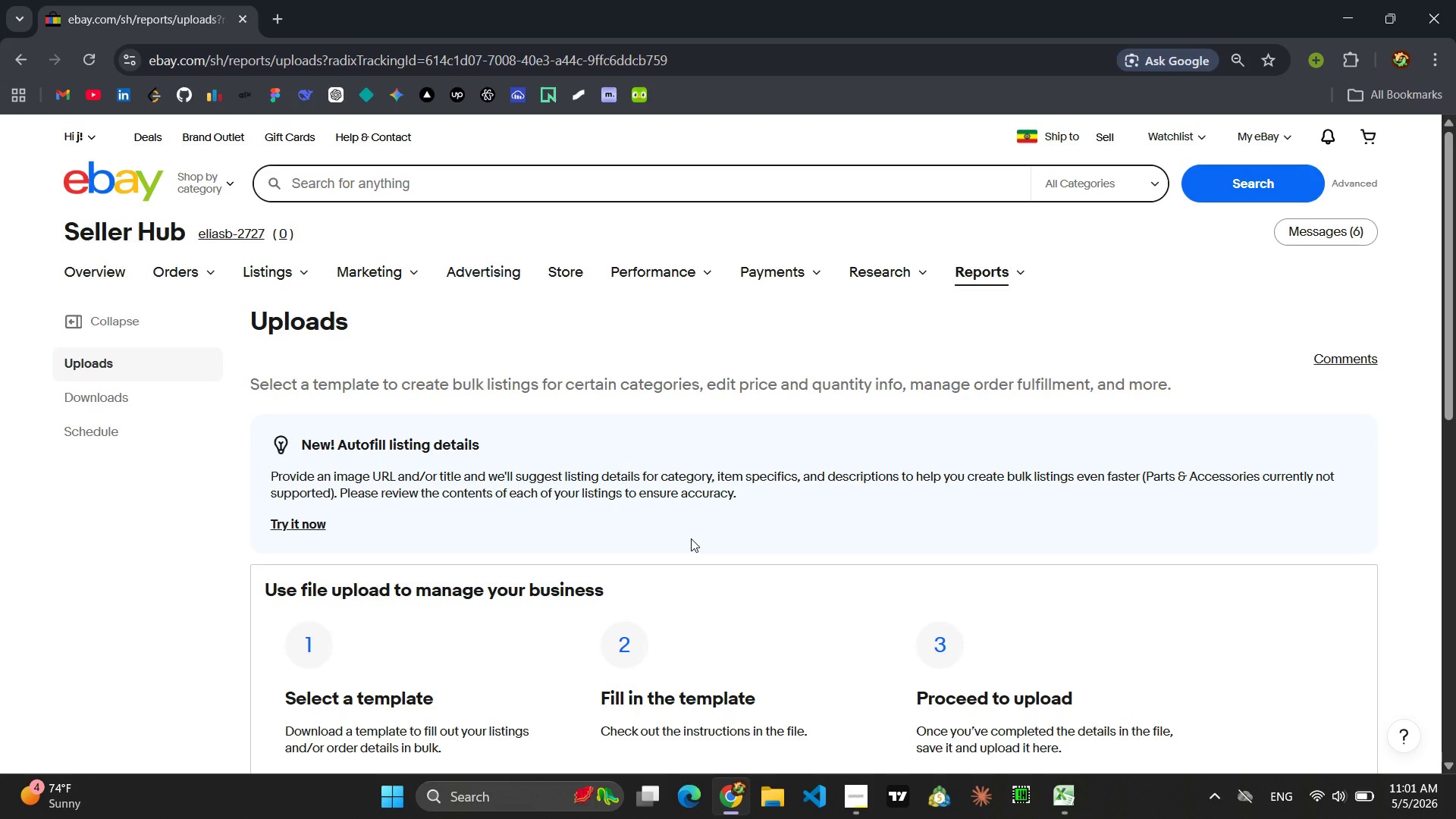 
scroll: coordinate [737, 534], scroll_direction: down, amount: 2.0
 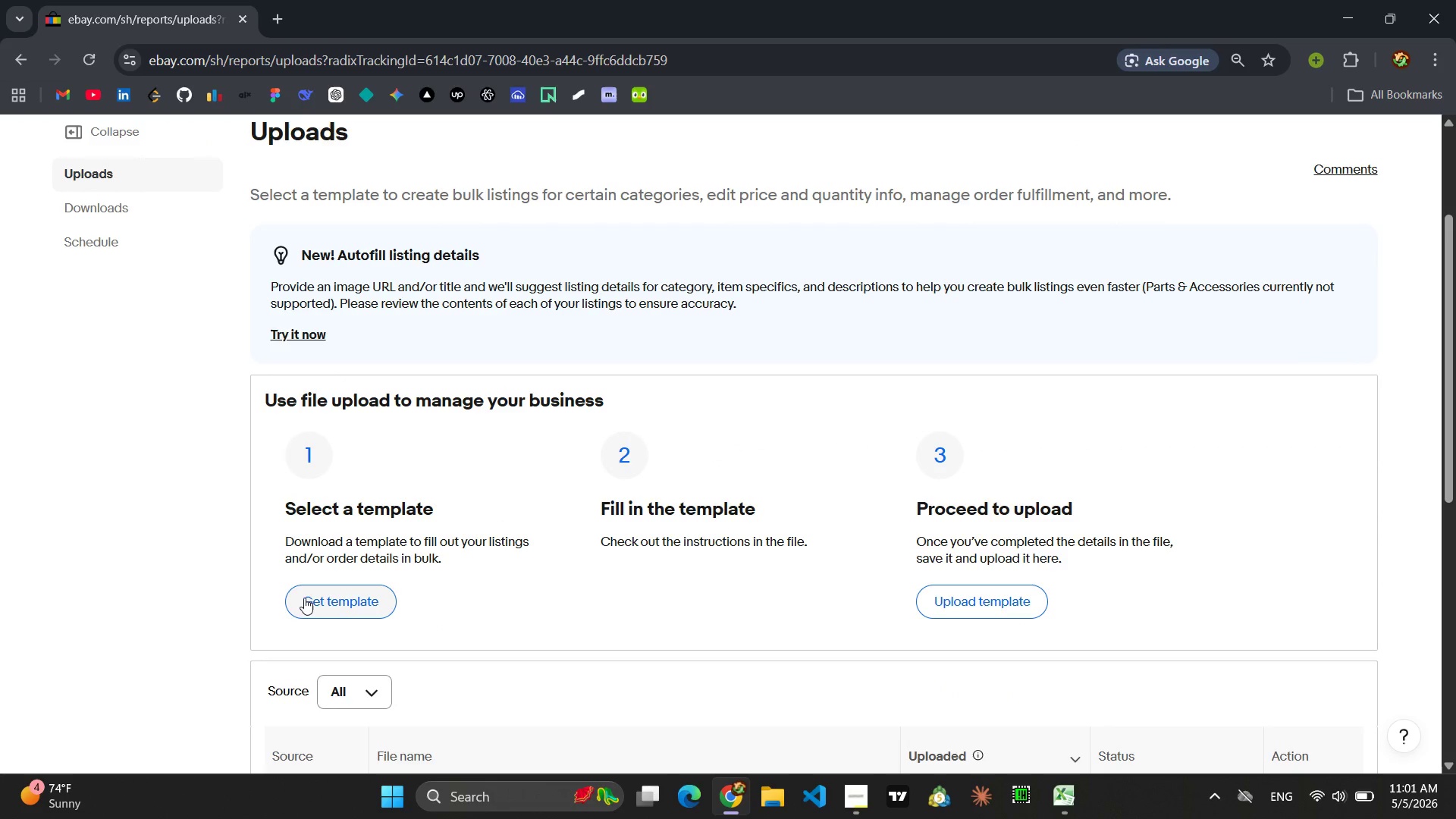 
left_click([300, 598])
 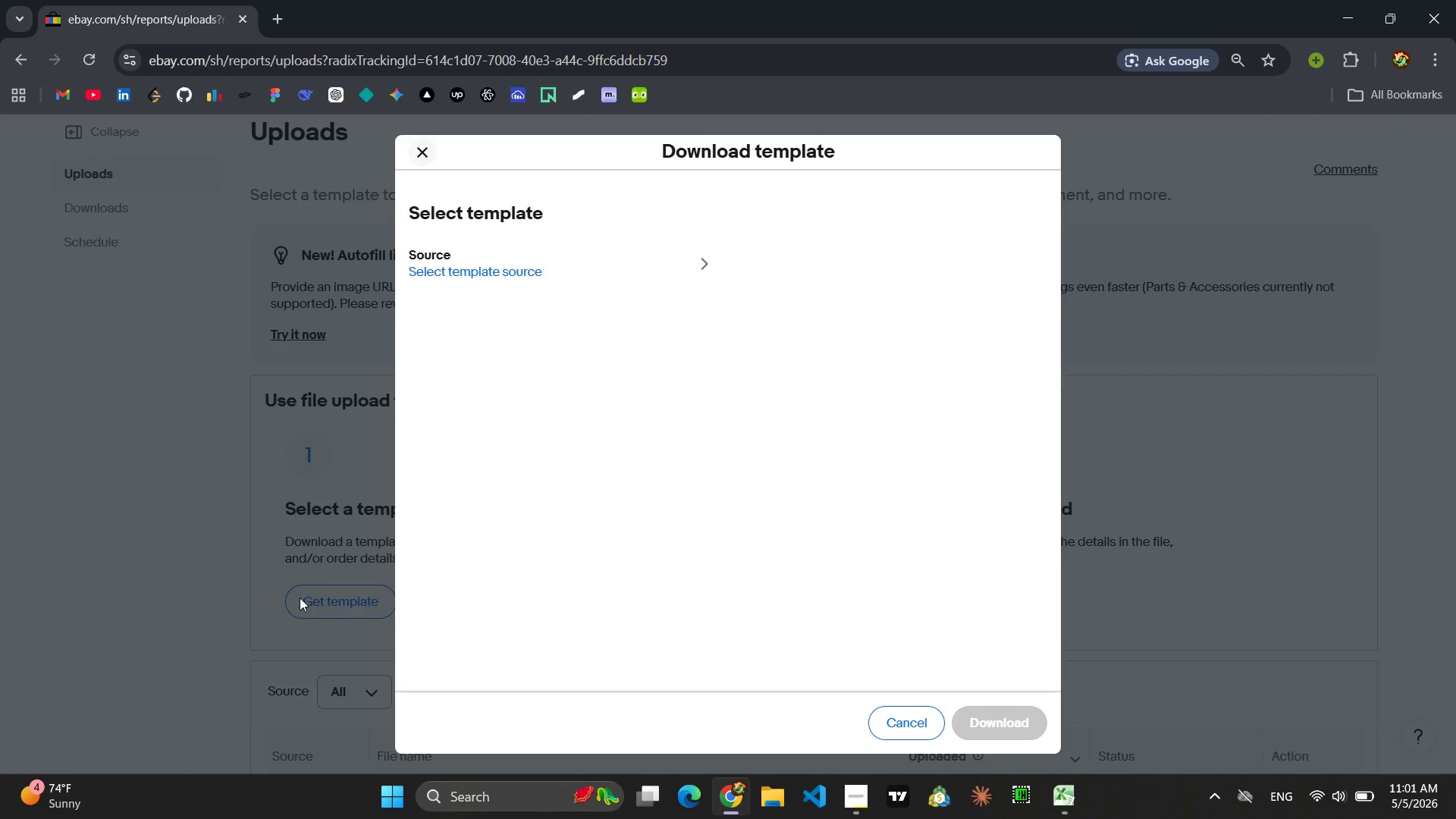 
wait(6.72)
 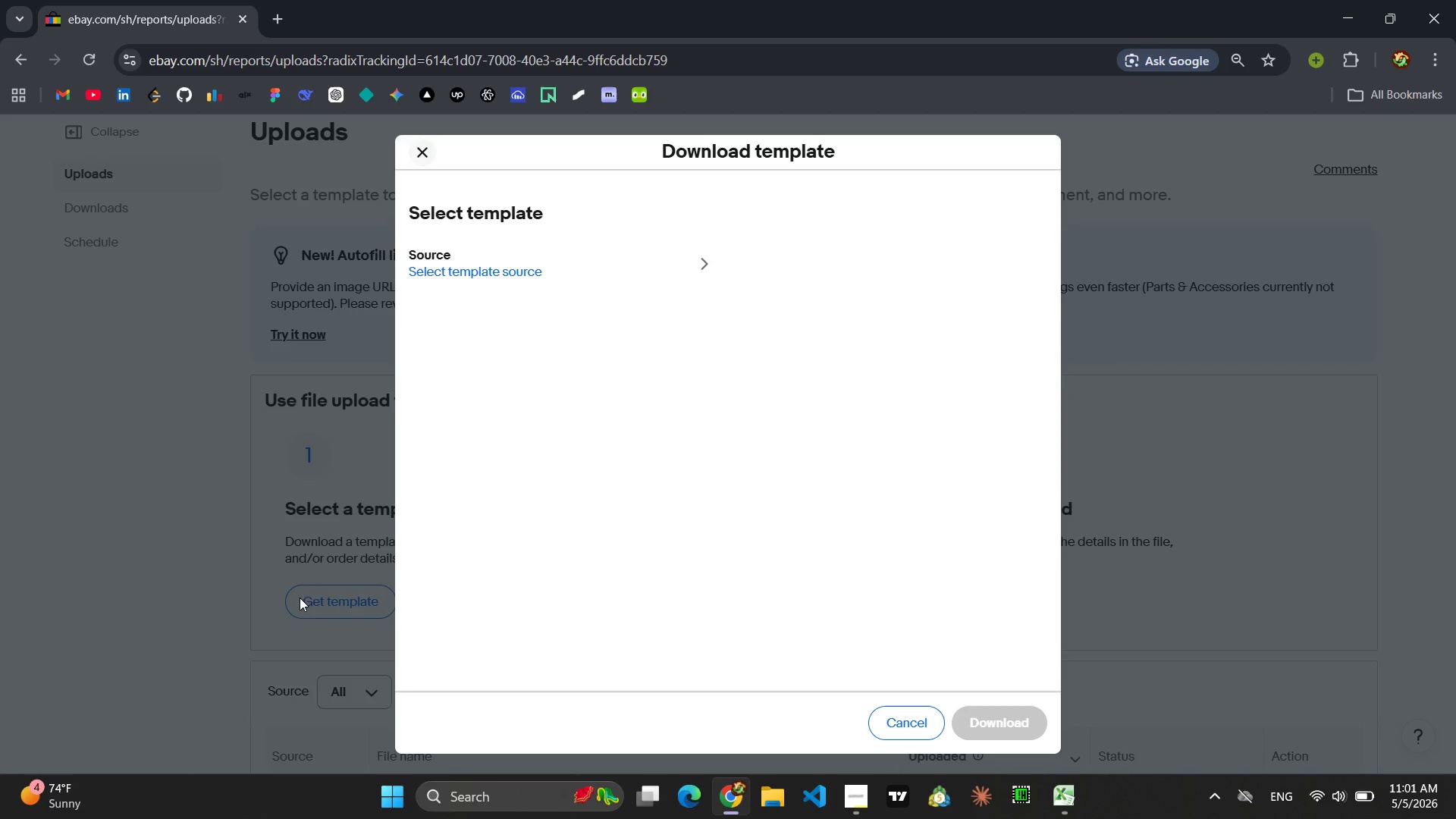 
left_click([583, 256])
 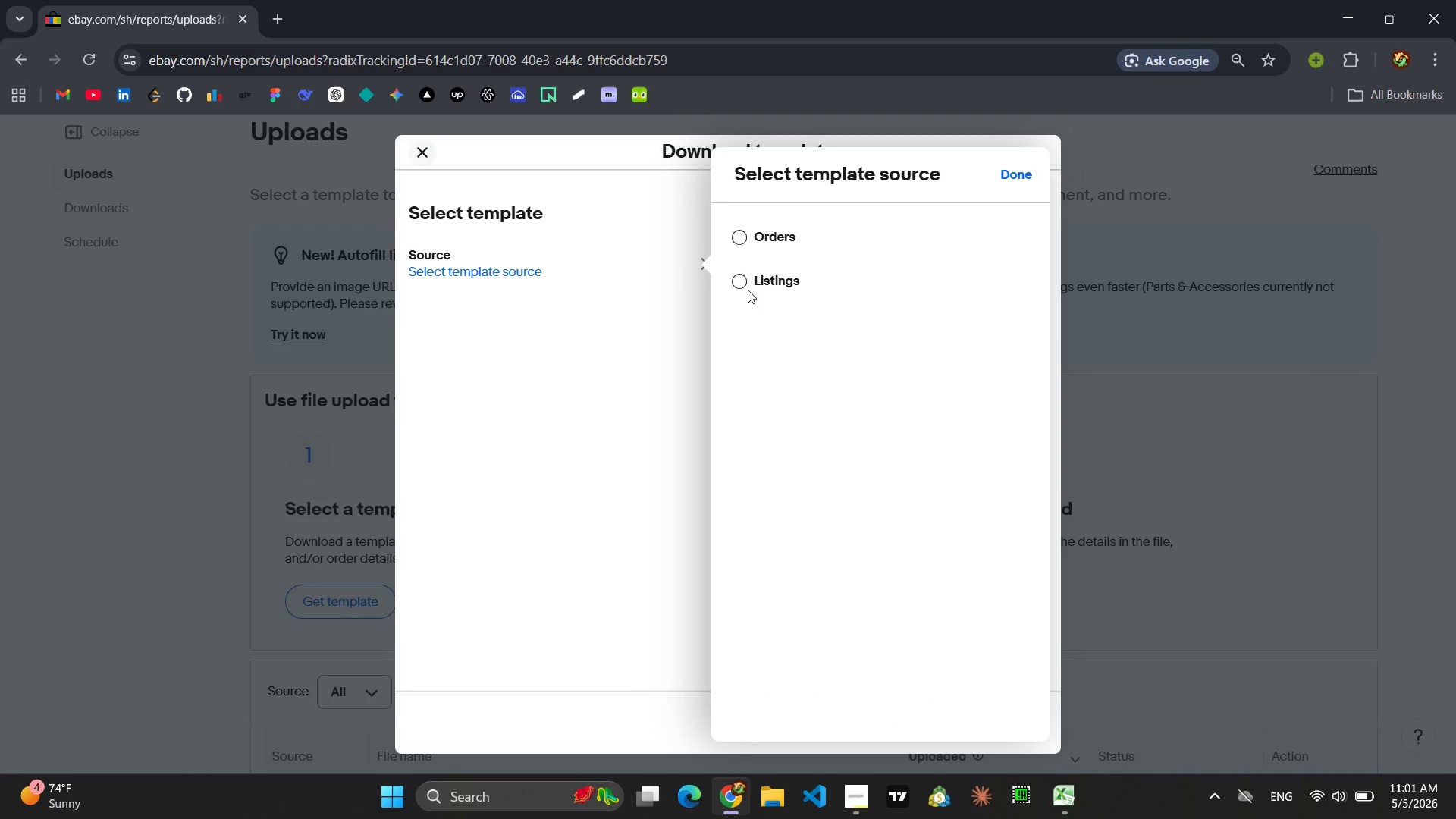 
left_click([740, 280])
 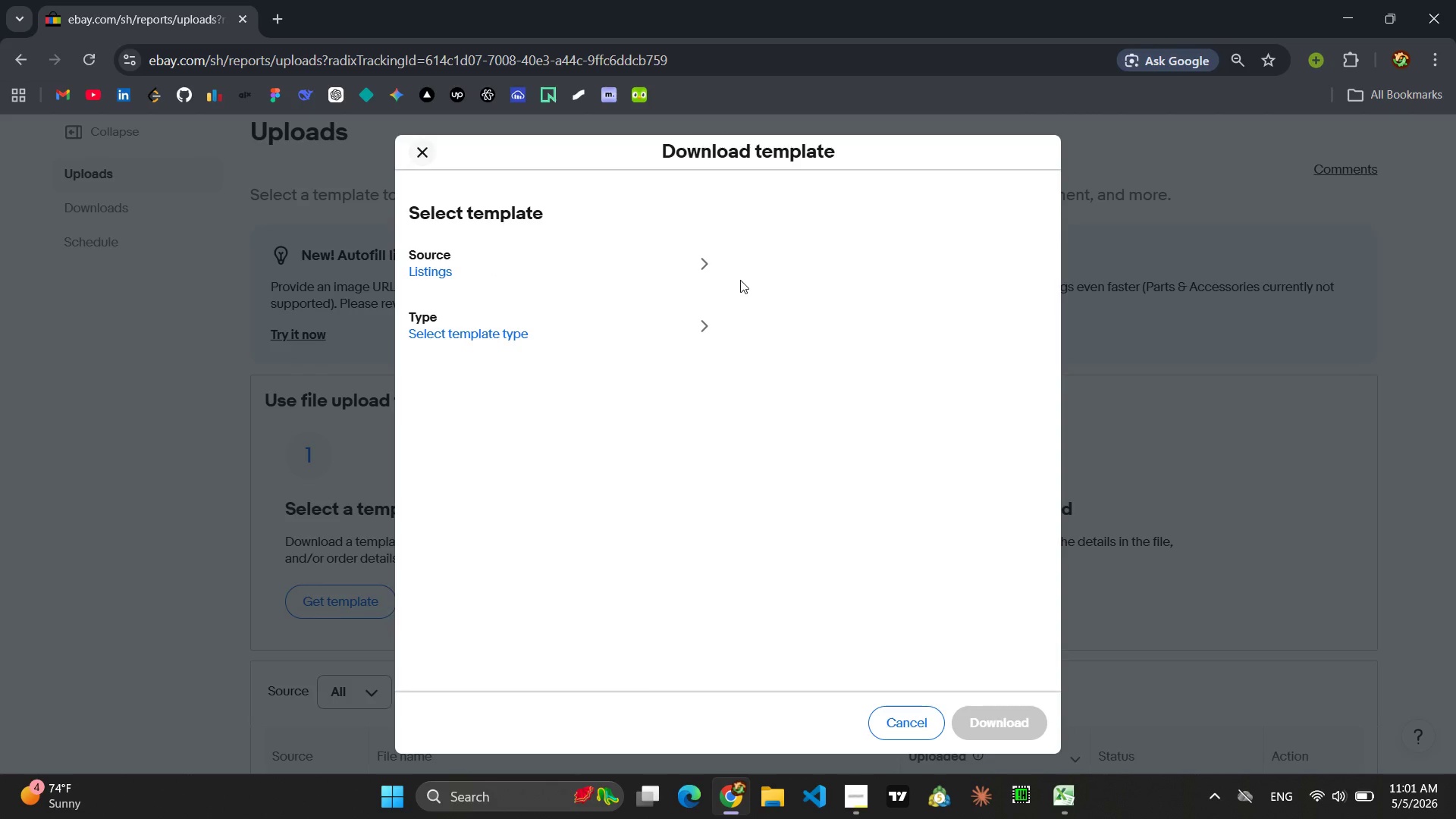 
wait(6.99)
 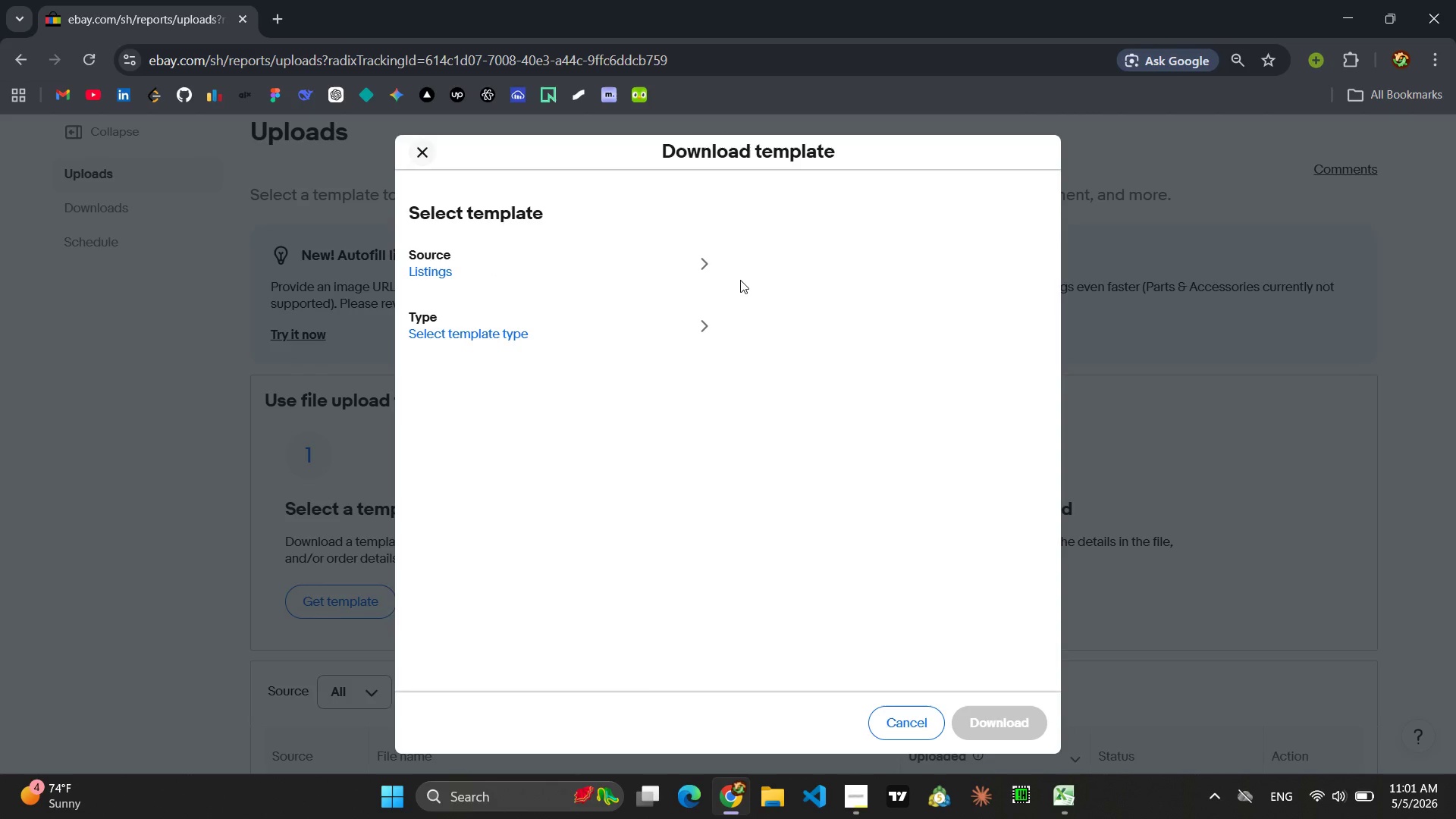 
left_click([603, 323])
 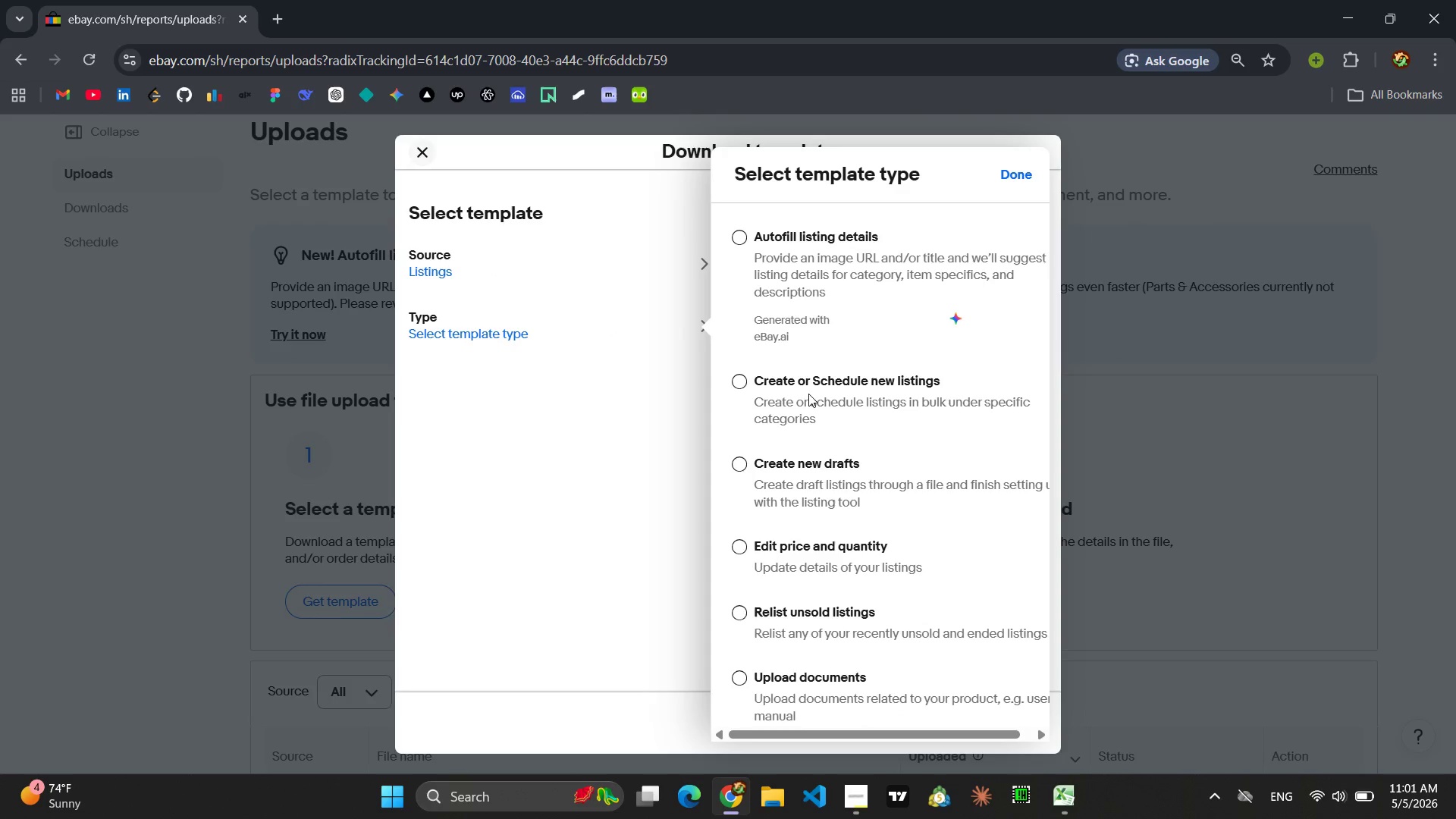 
left_click([739, 466])
 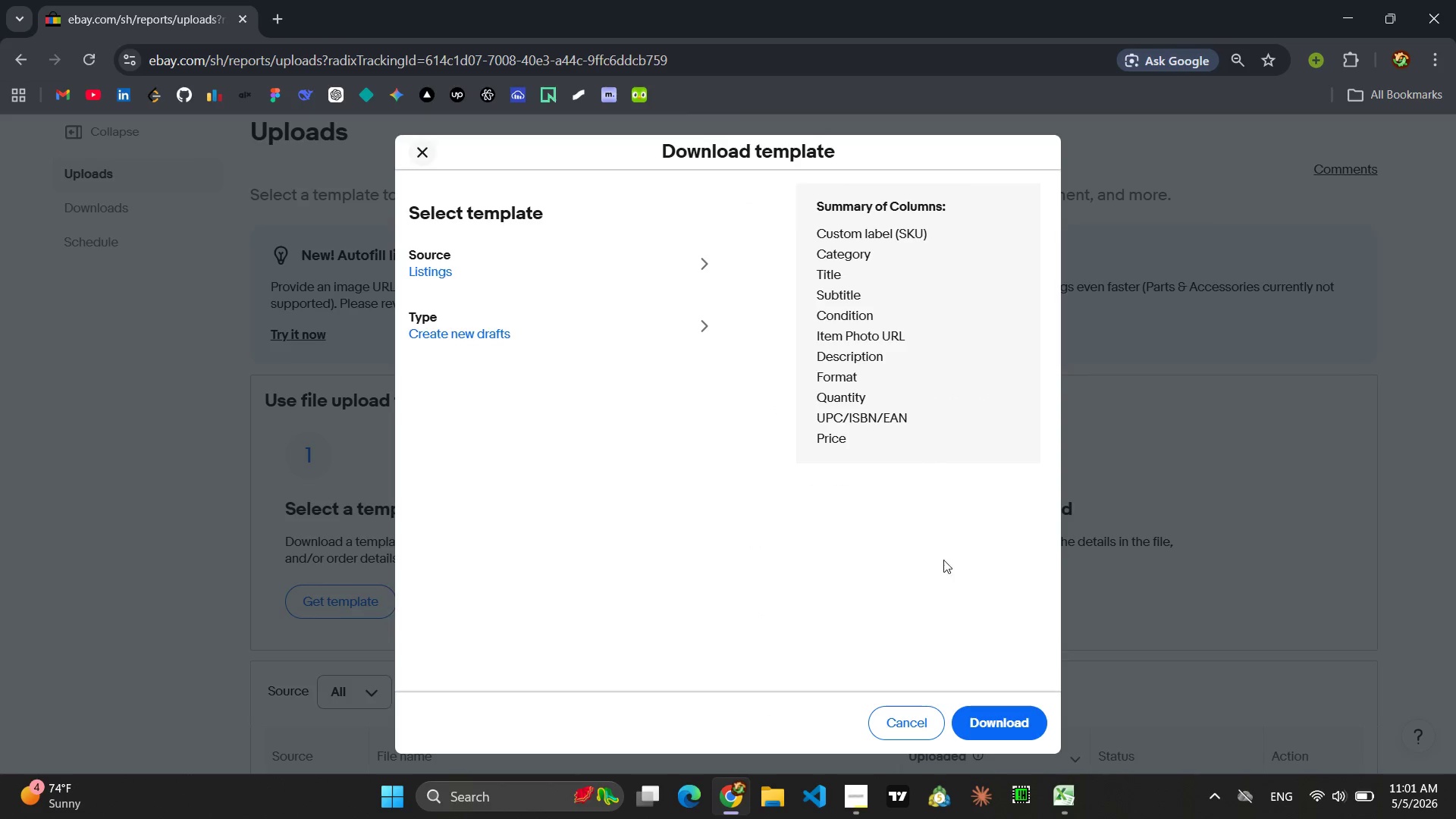 
left_click([981, 716])
 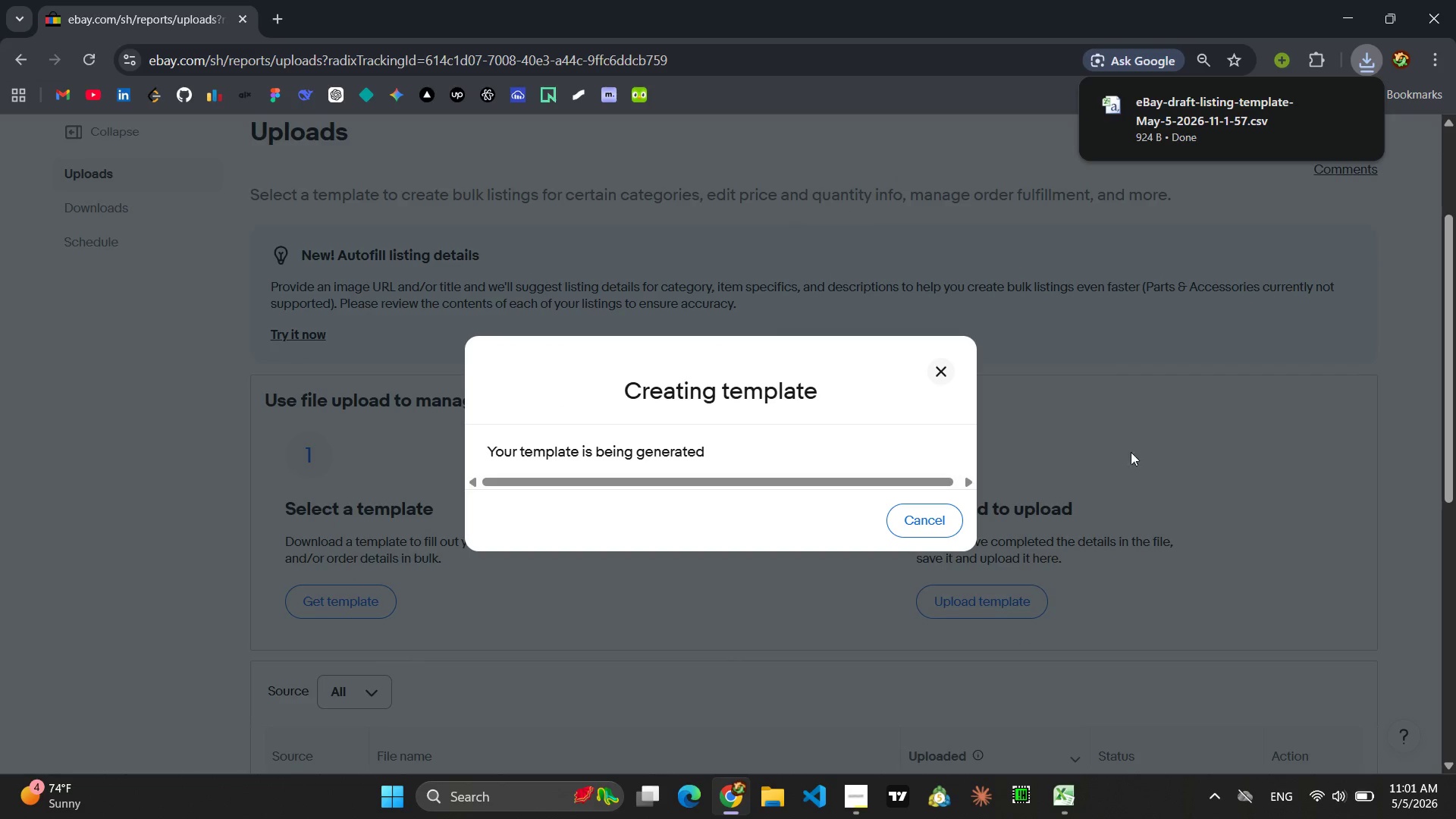 
left_click([1325, 105])
 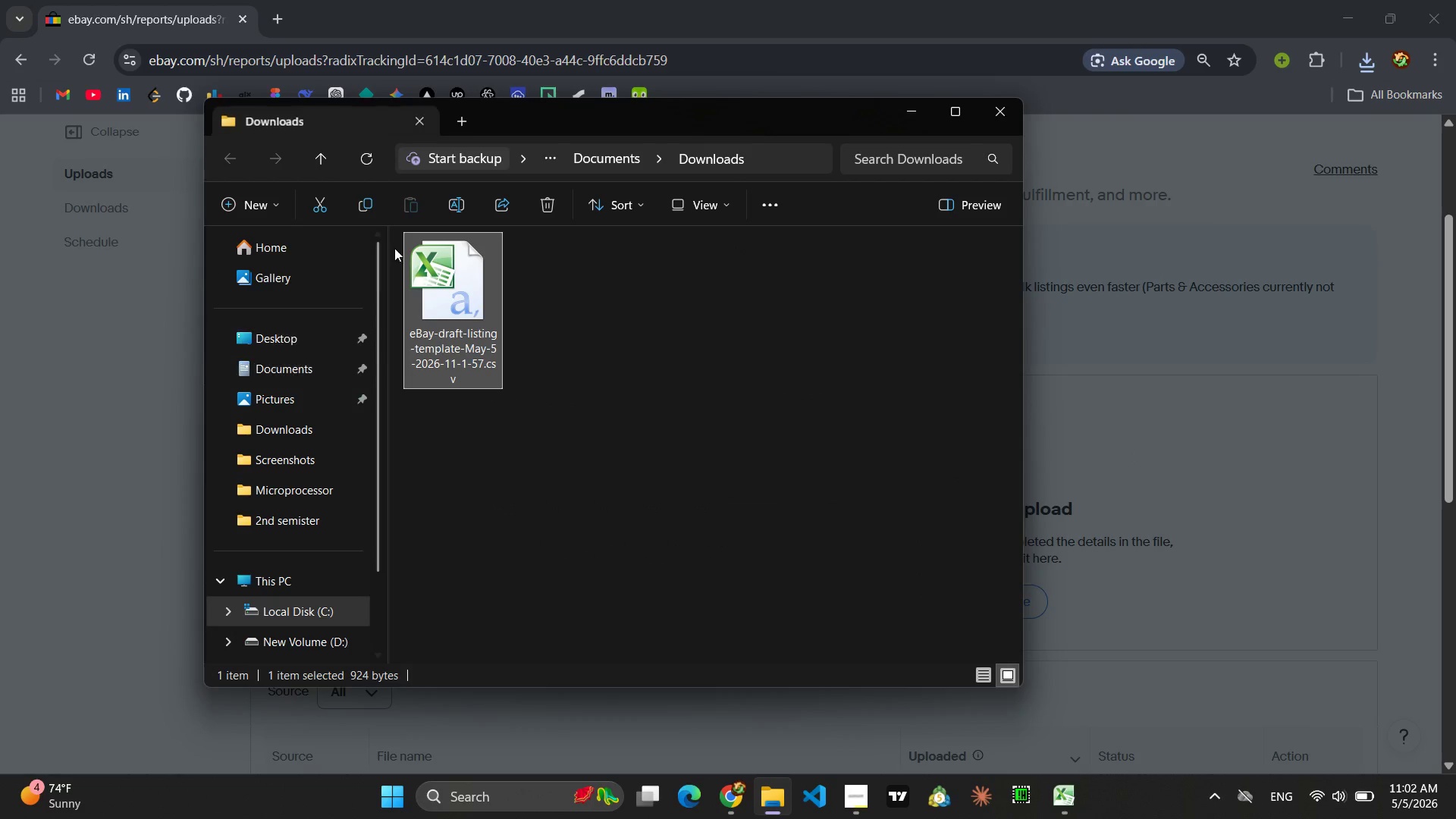 
left_click([312, 211])
 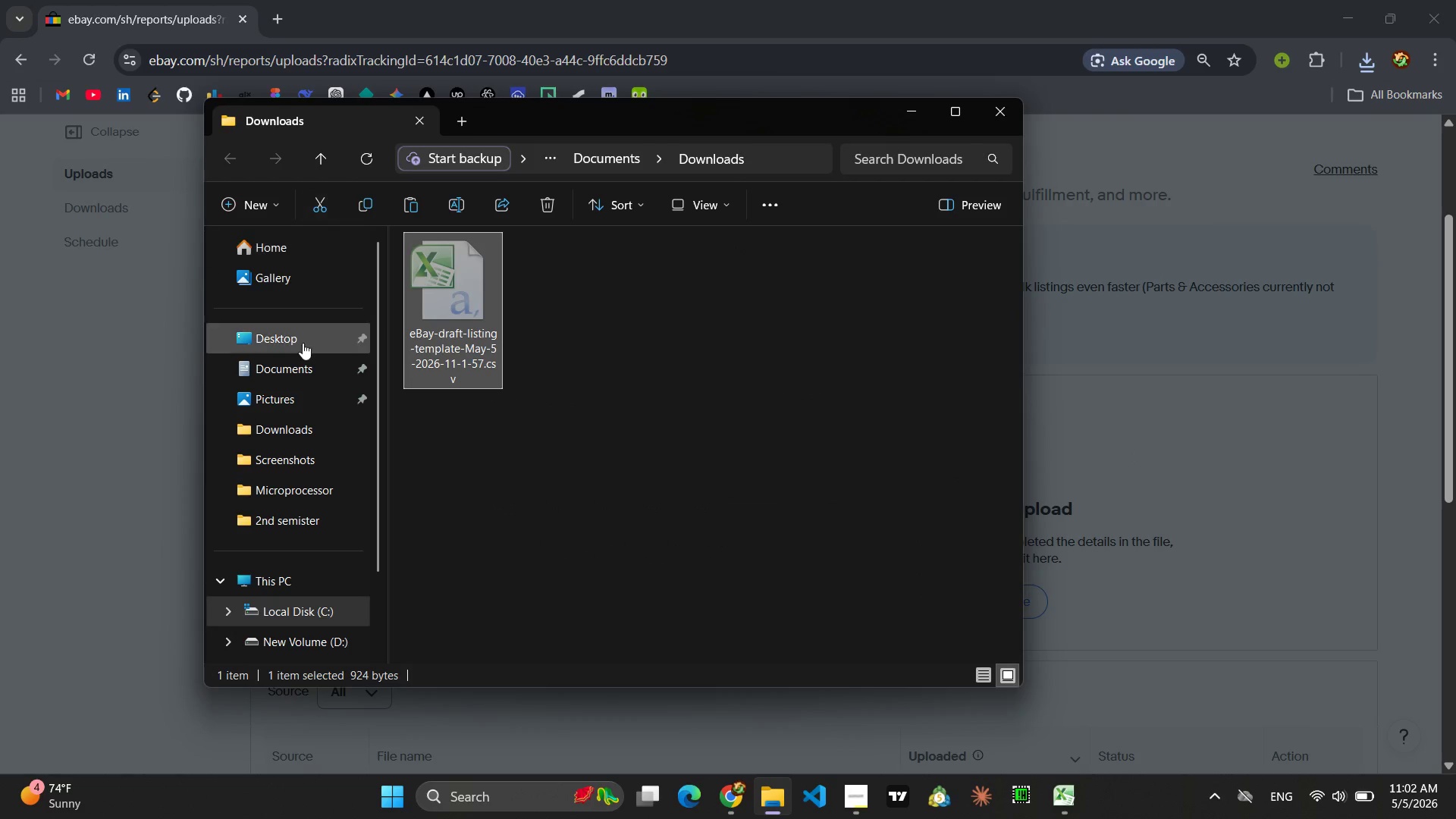 
left_click([297, 348])
 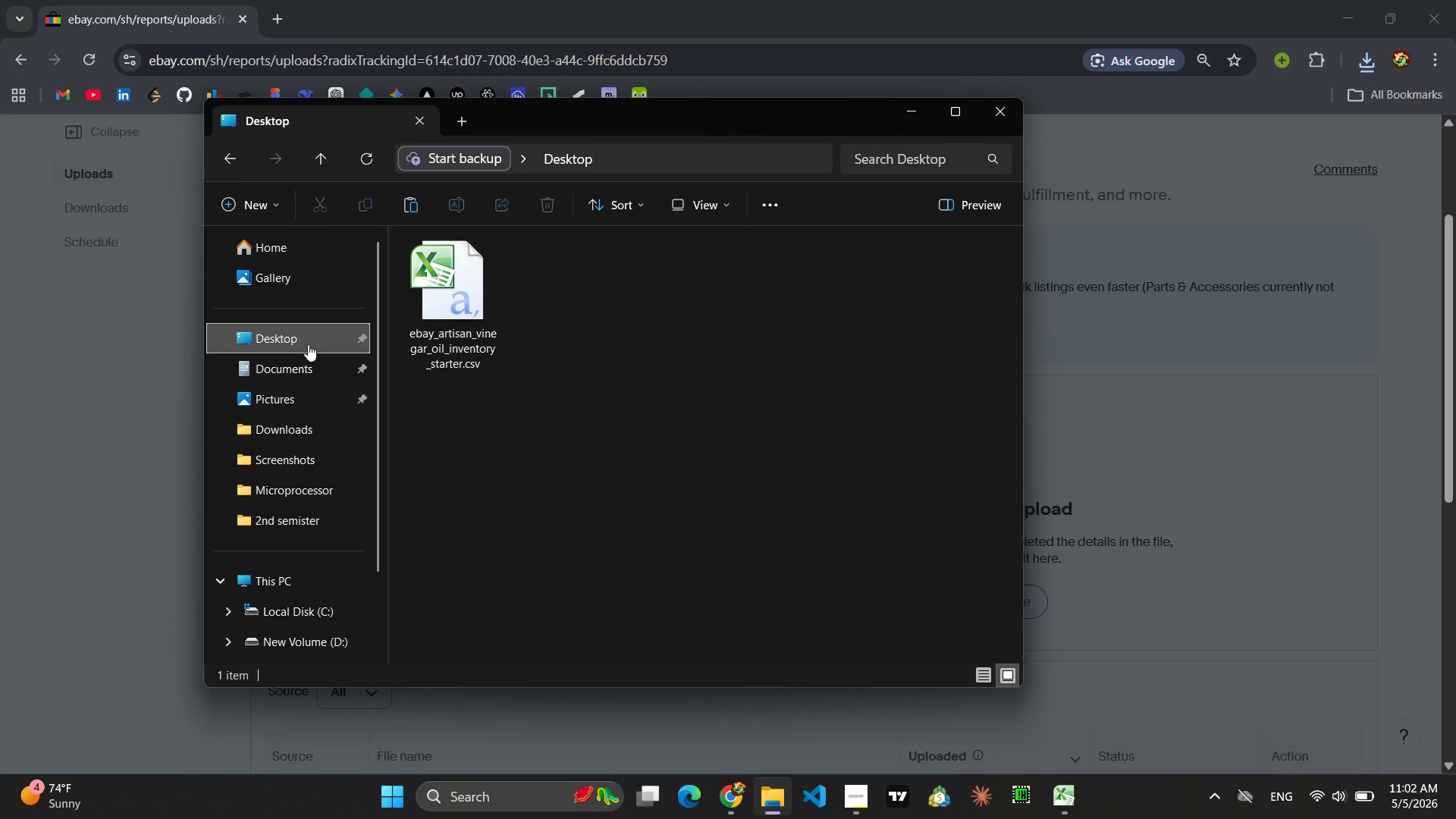 
wait(5.64)
 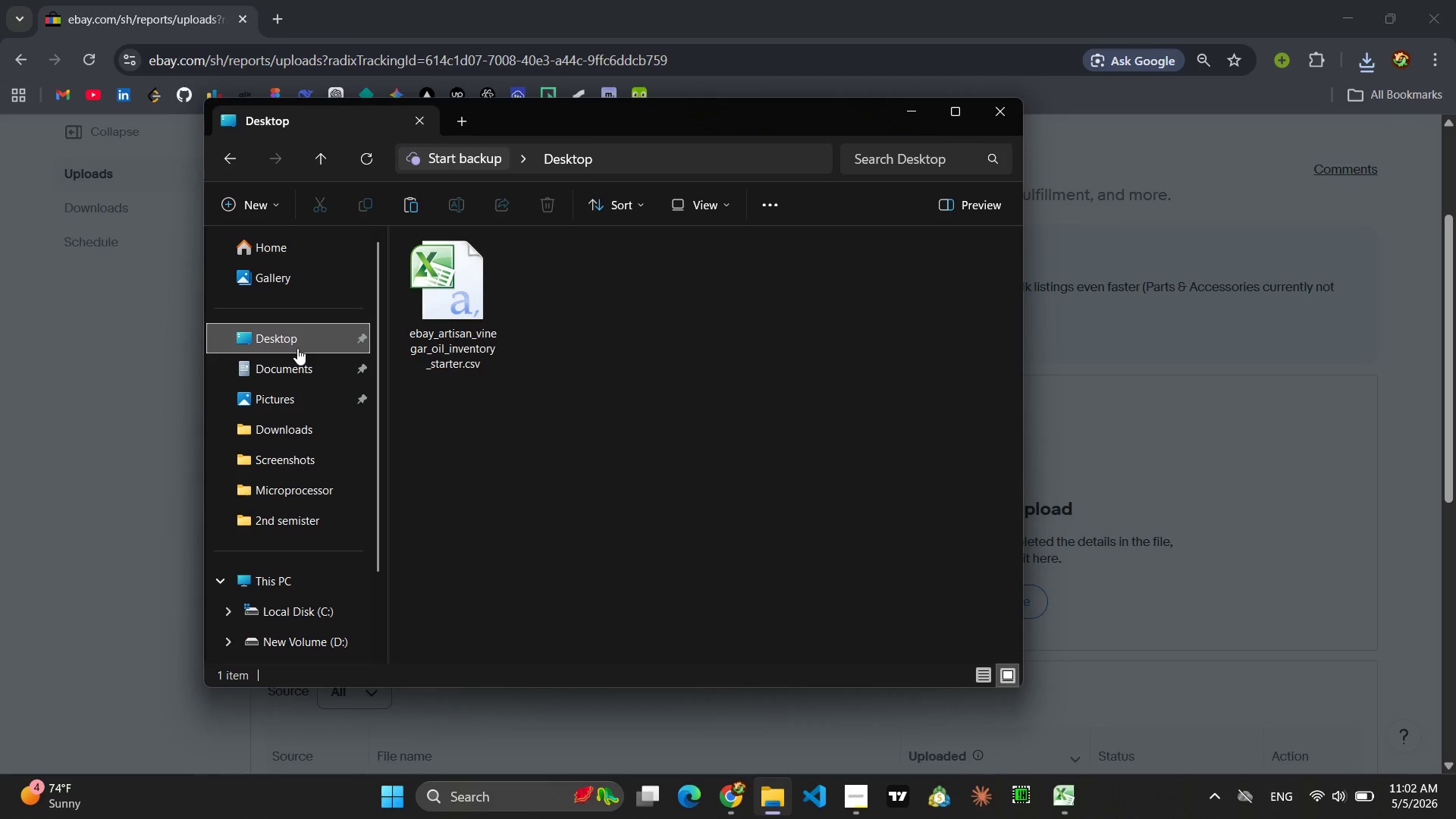 
left_click([416, 198])
 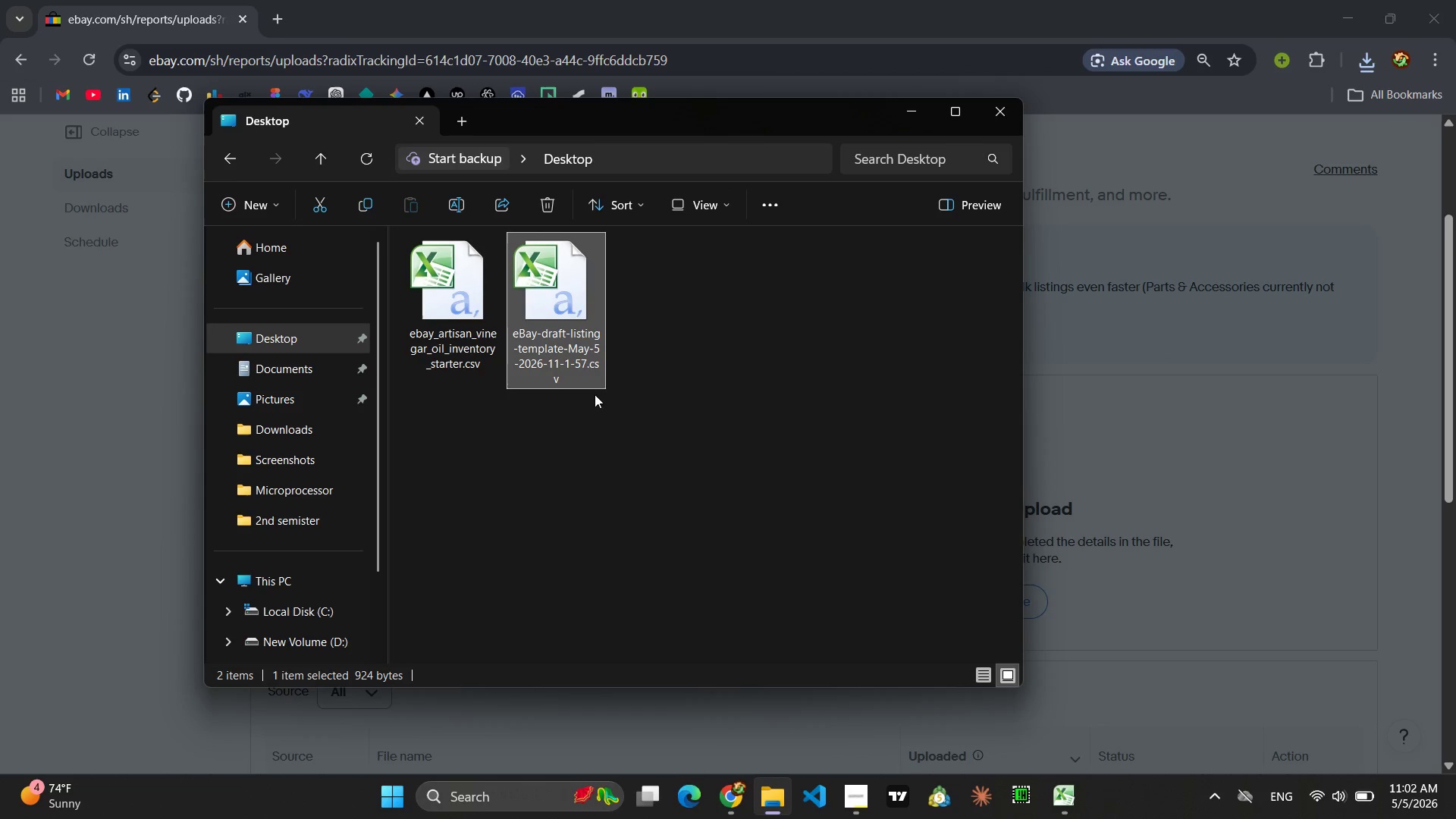 
left_click([1159, 493])
 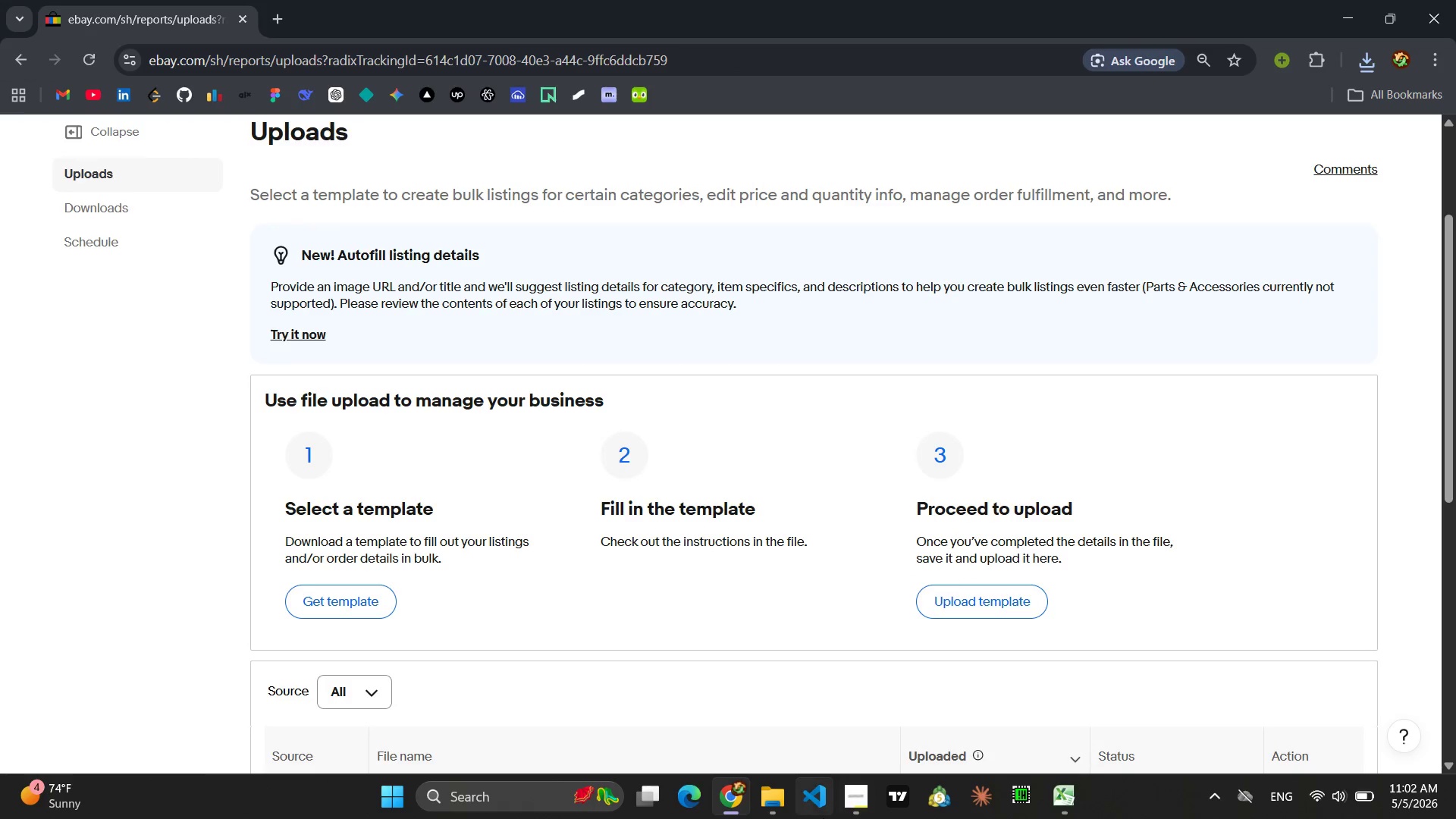 
left_click([864, 809])